 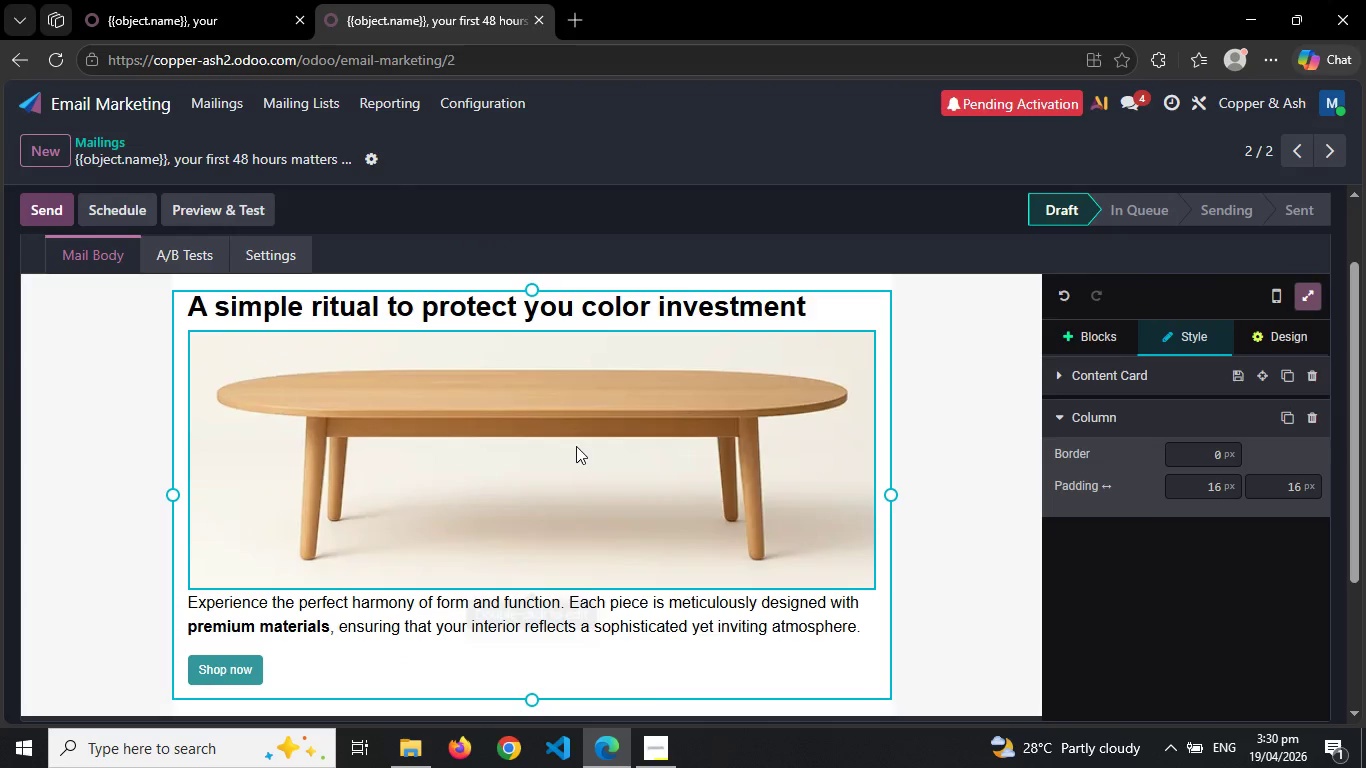 
double_click([576, 446])
 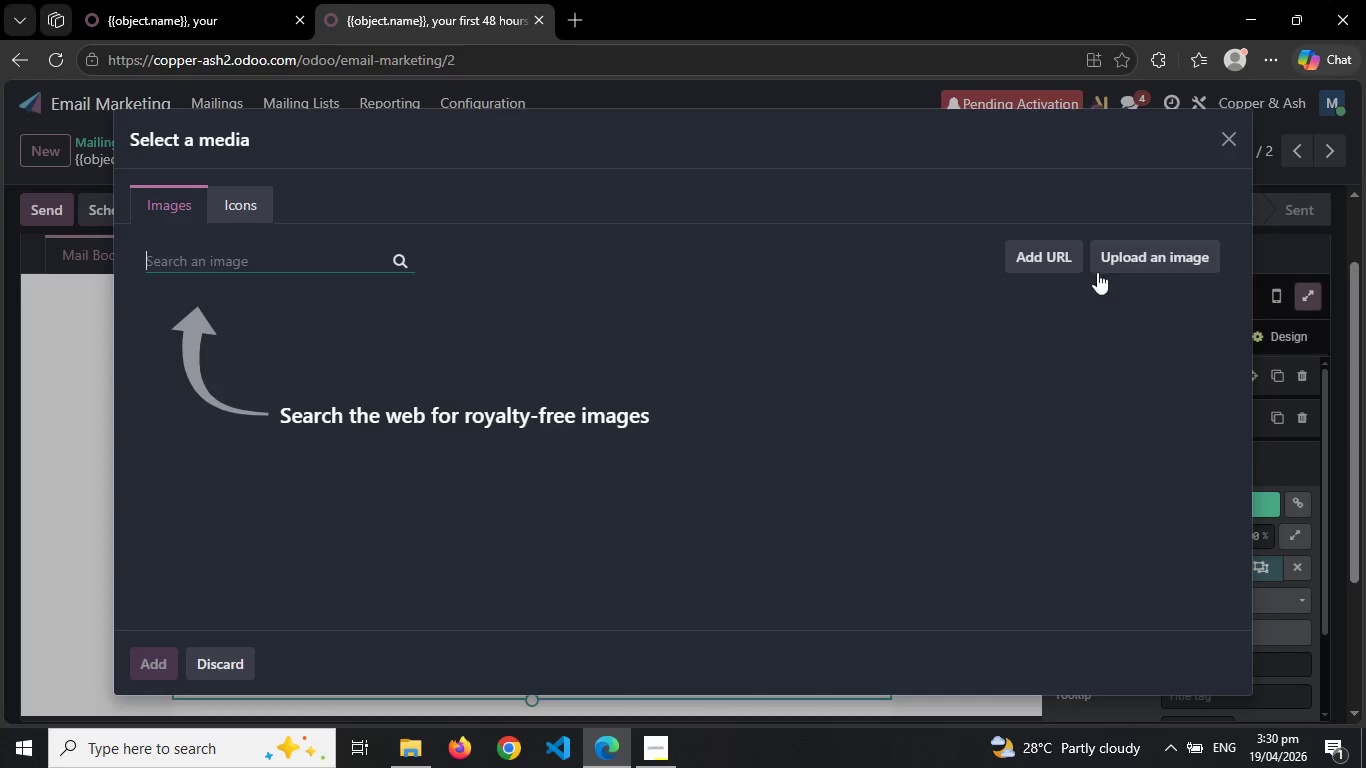 
left_click([1143, 271])
 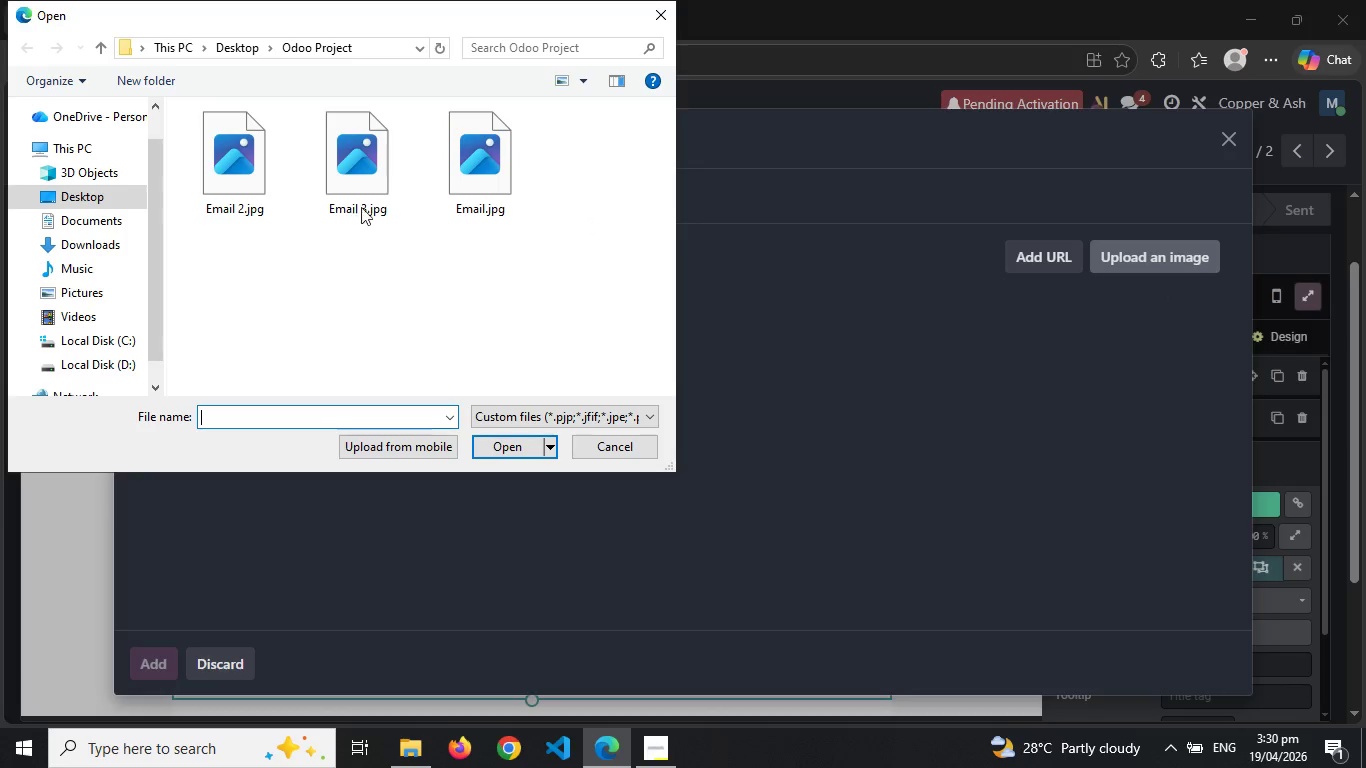 
left_click([244, 164])
 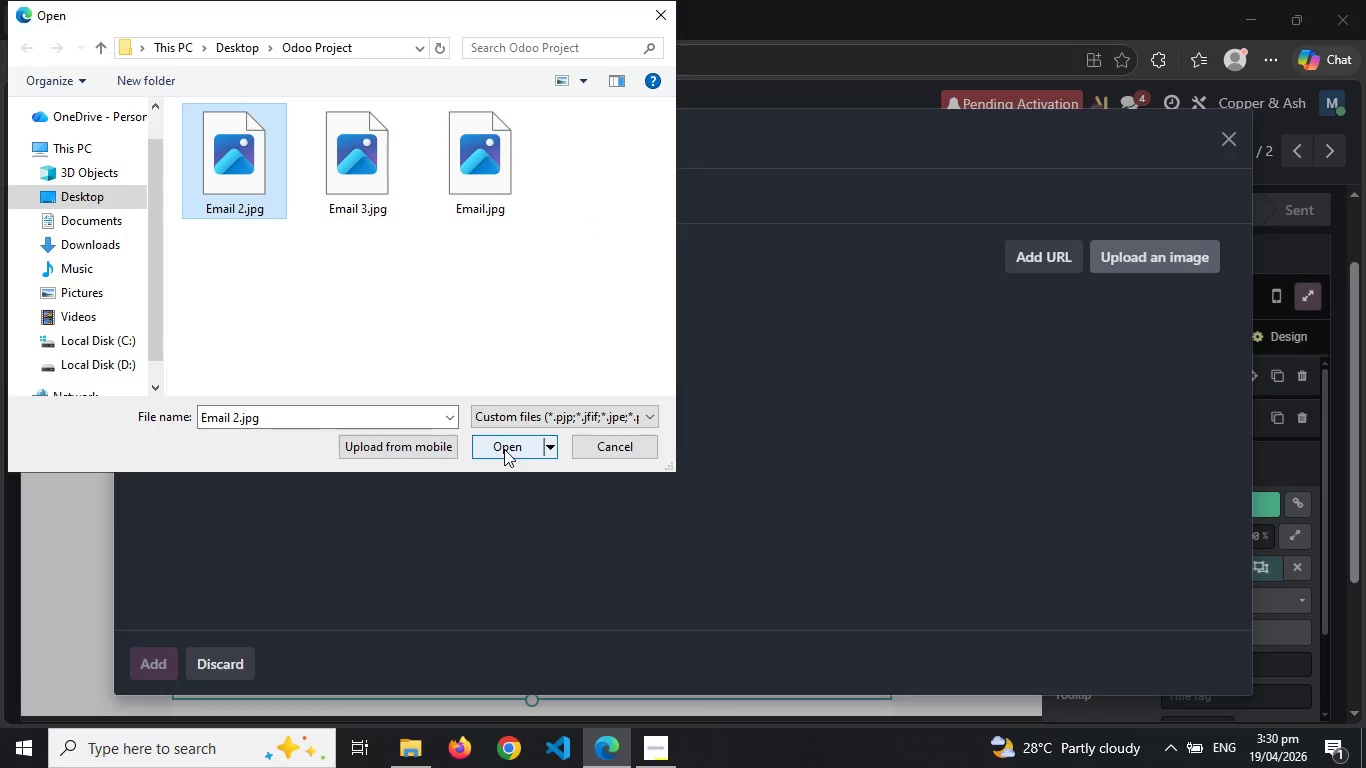 
left_click([504, 449])
 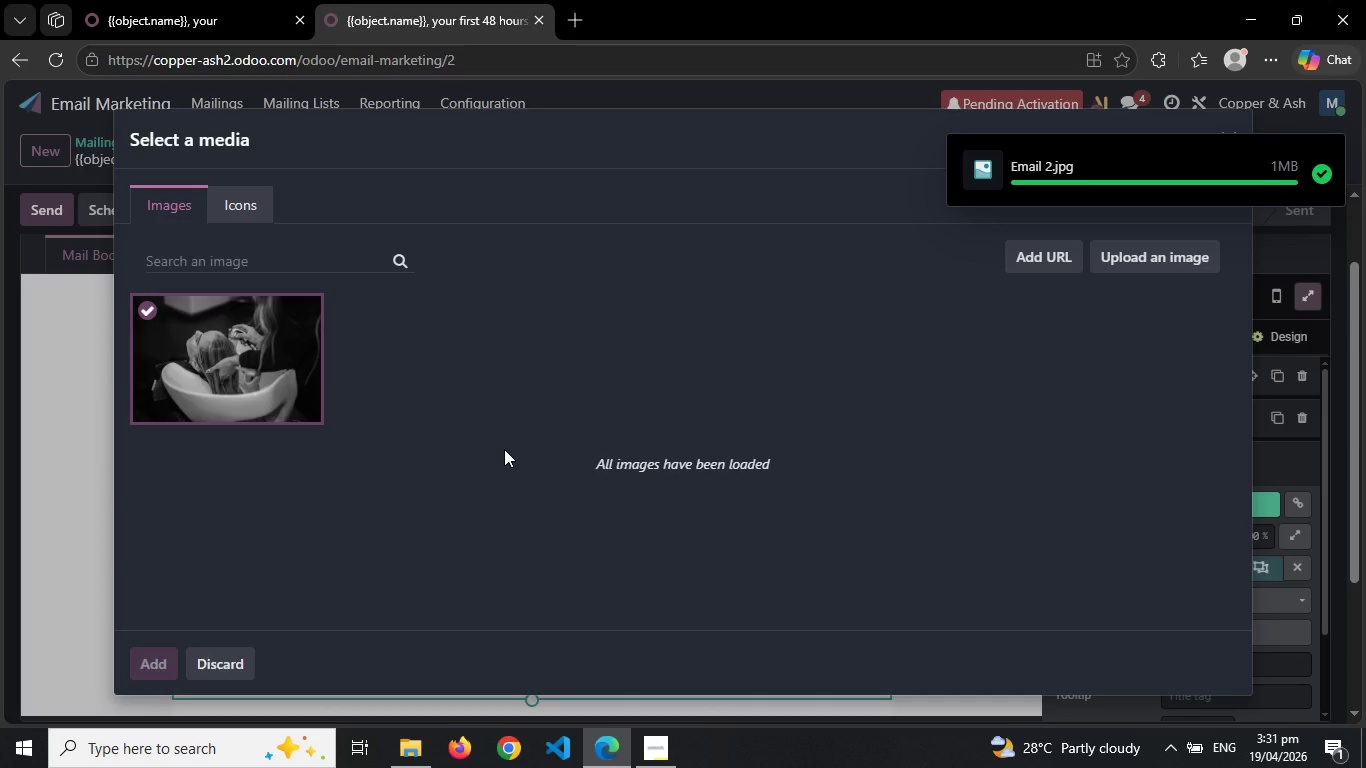 
wait(34.19)
 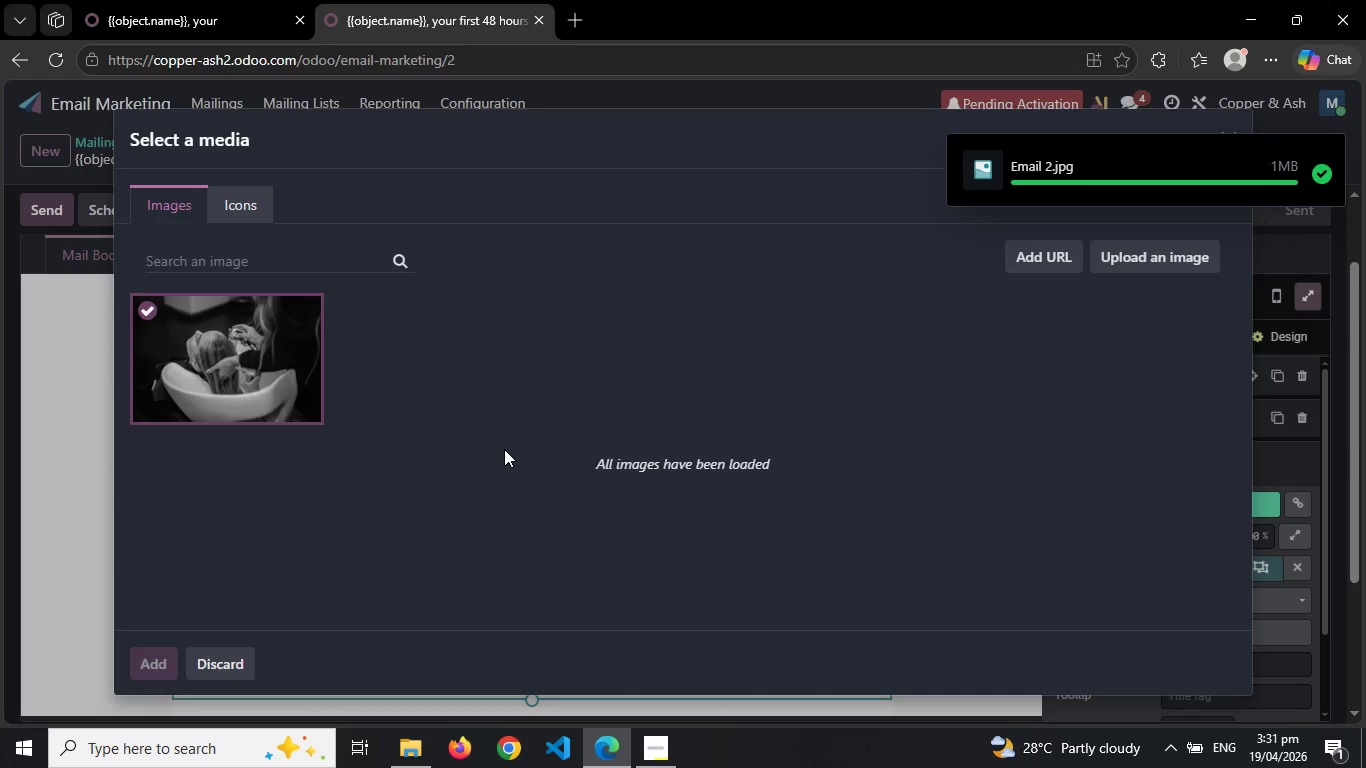 
left_click([808, 318])
 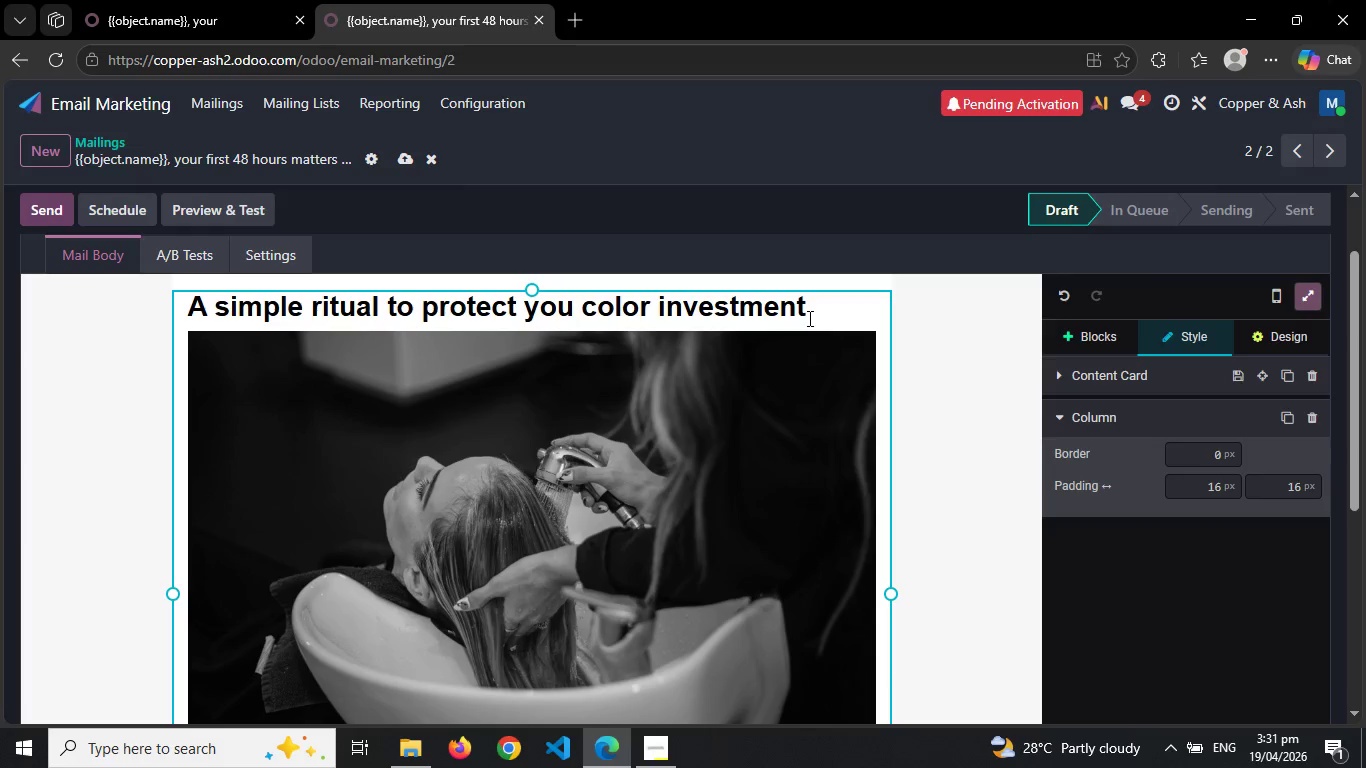 
key(Enter)
 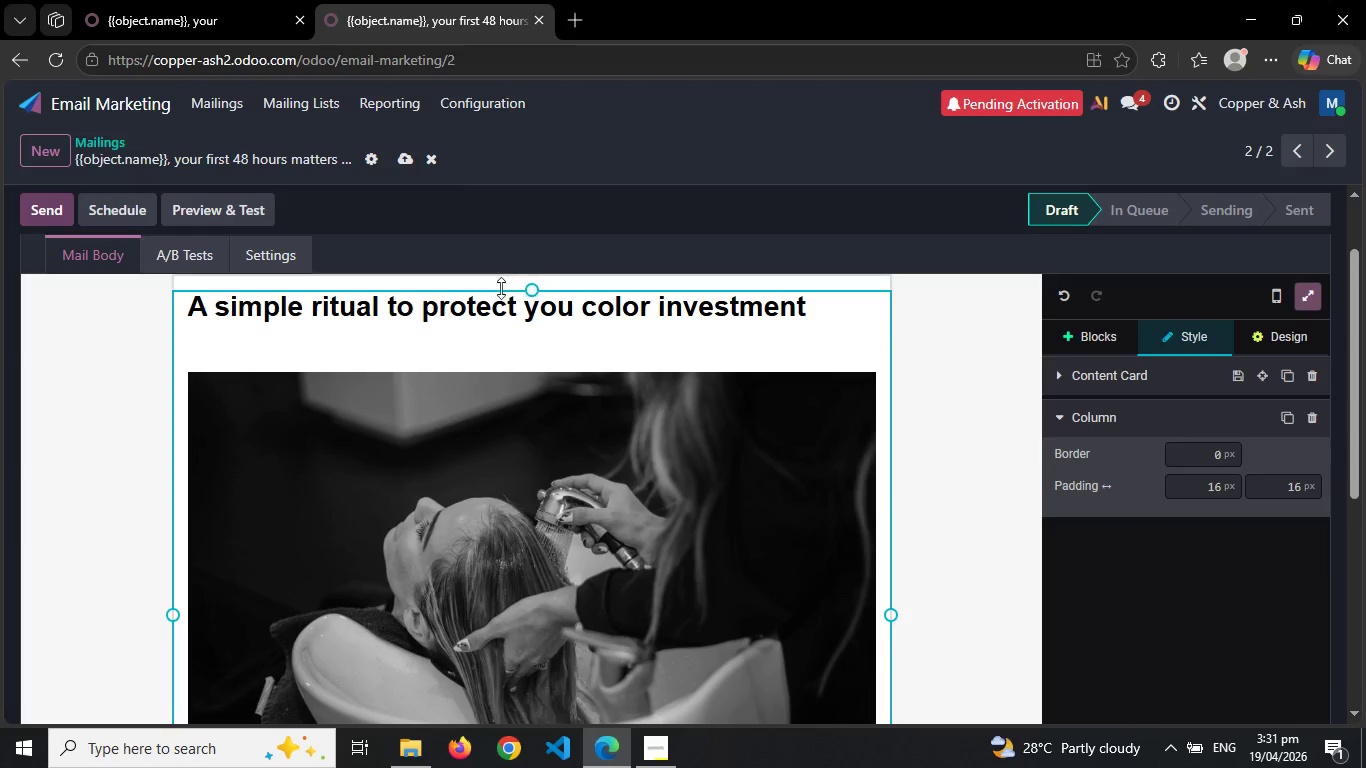 
left_click_drag(start_coordinate=[528, 291], to_coordinate=[528, 323])
 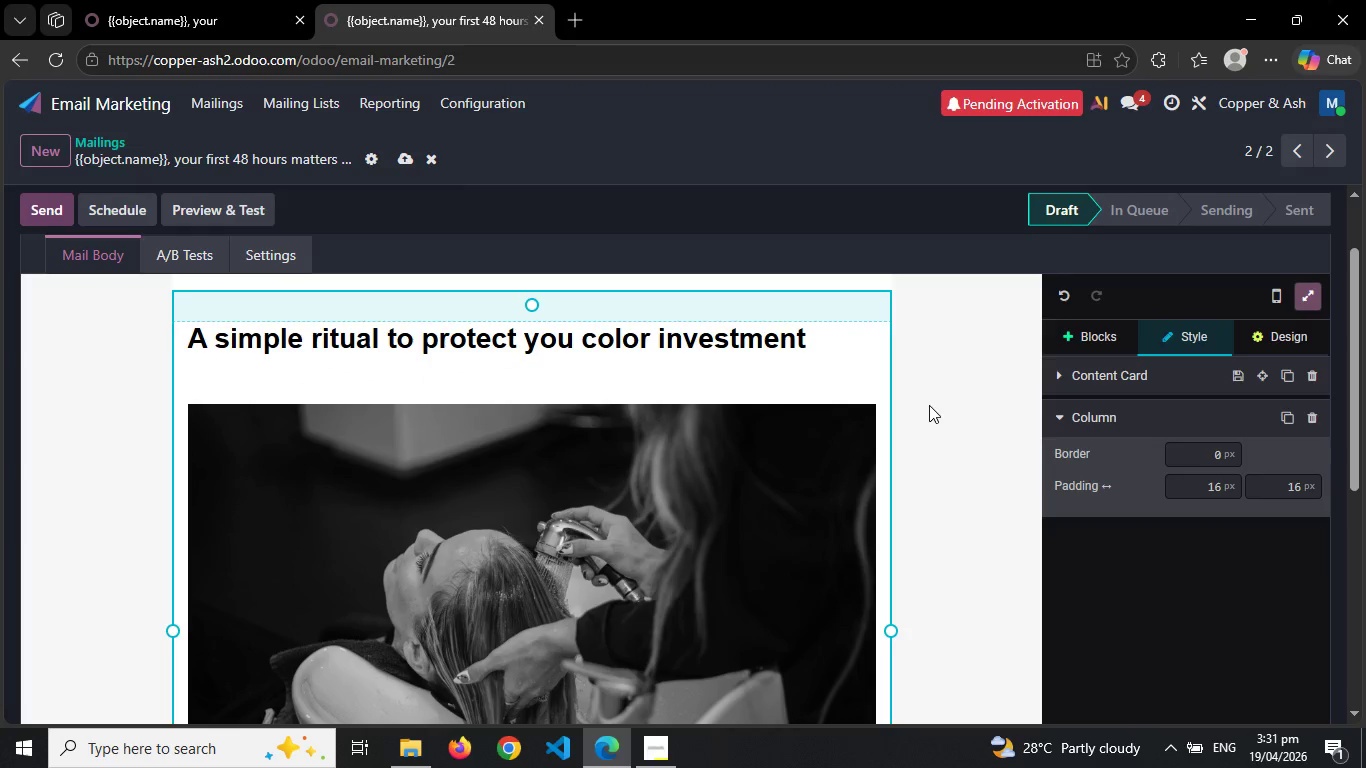 
left_click([929, 405])
 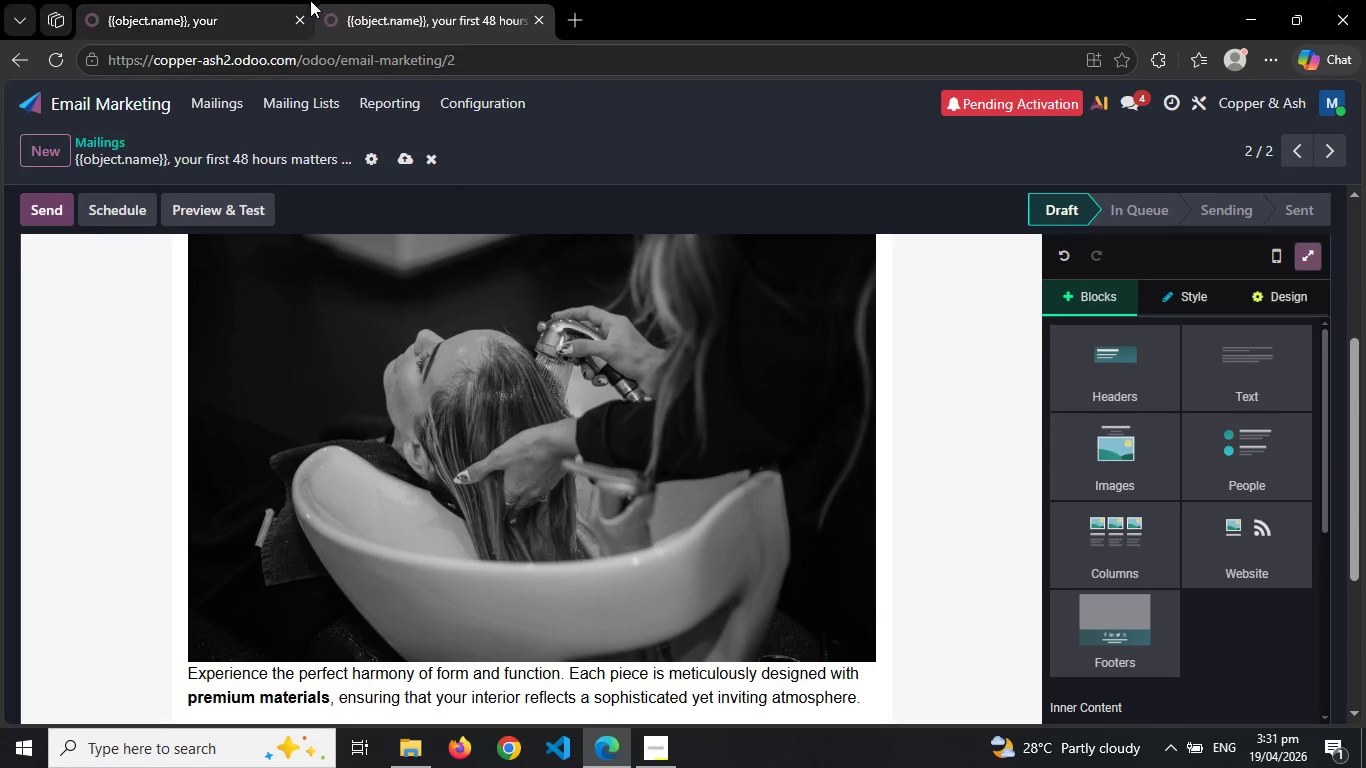 
left_click([194, 0])
 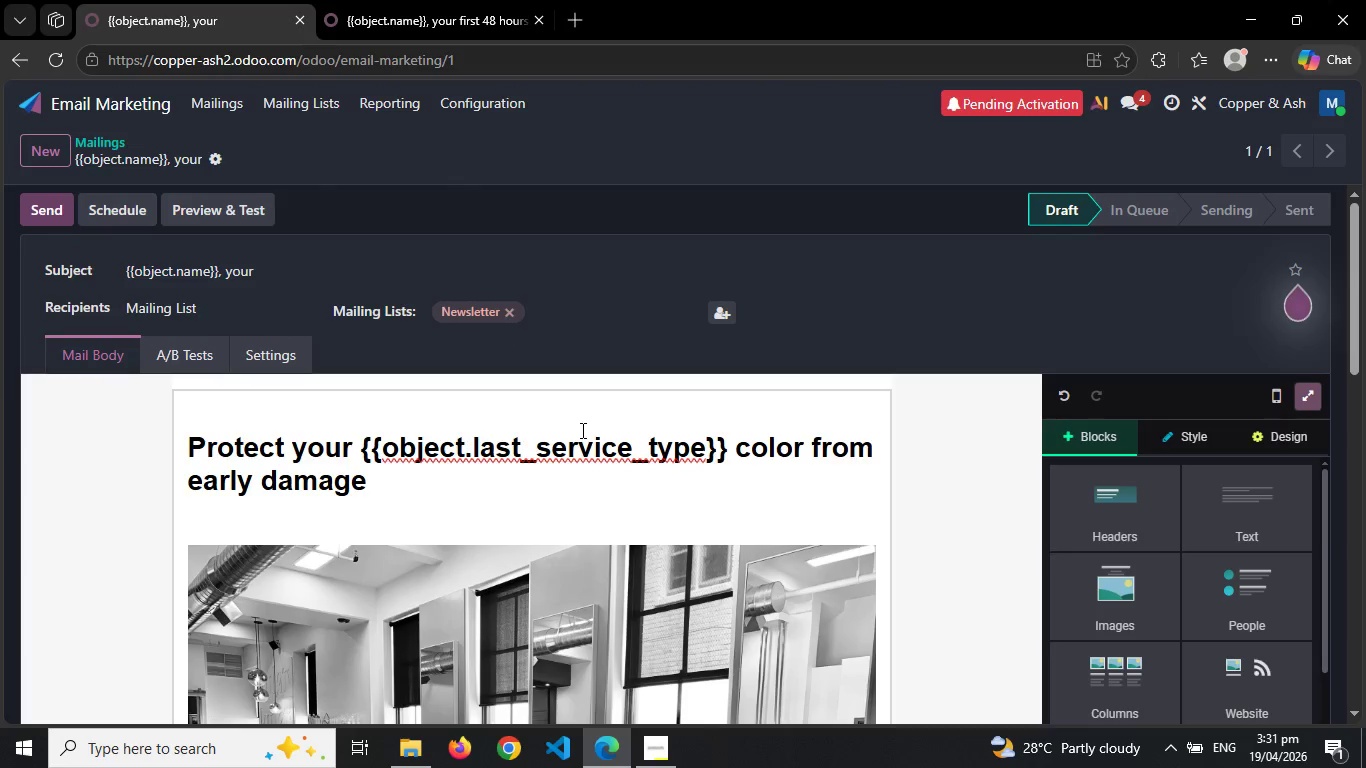 
left_click([282, 268])
 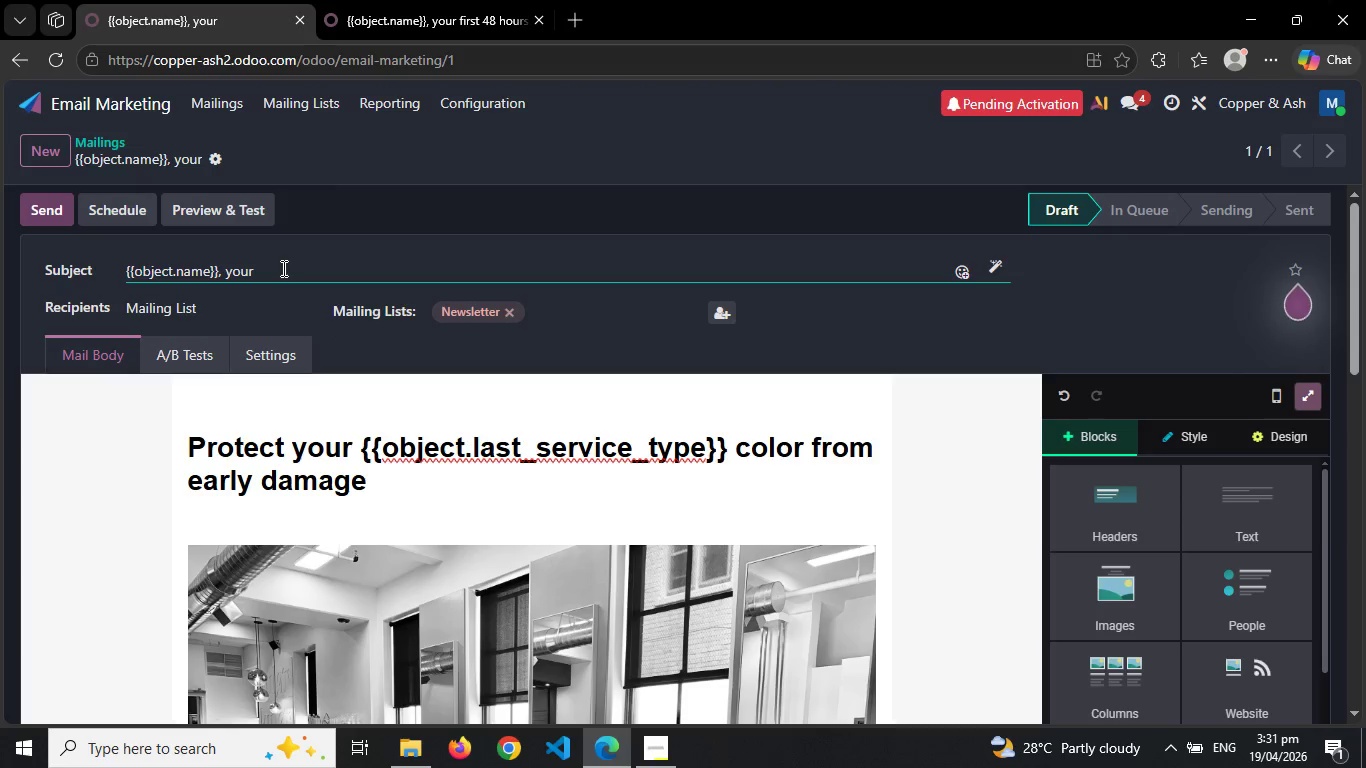 
wait(5.44)
 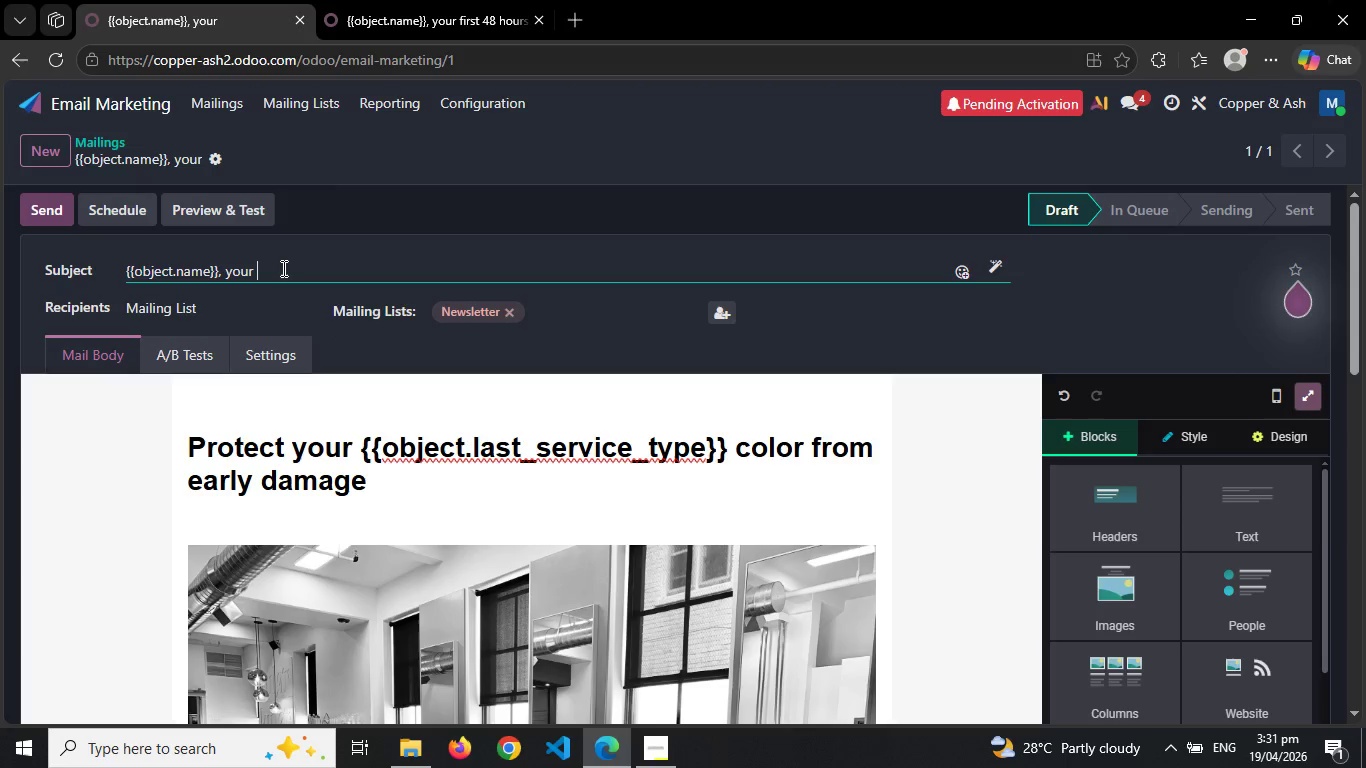 
type(first 48 hours mattter)
 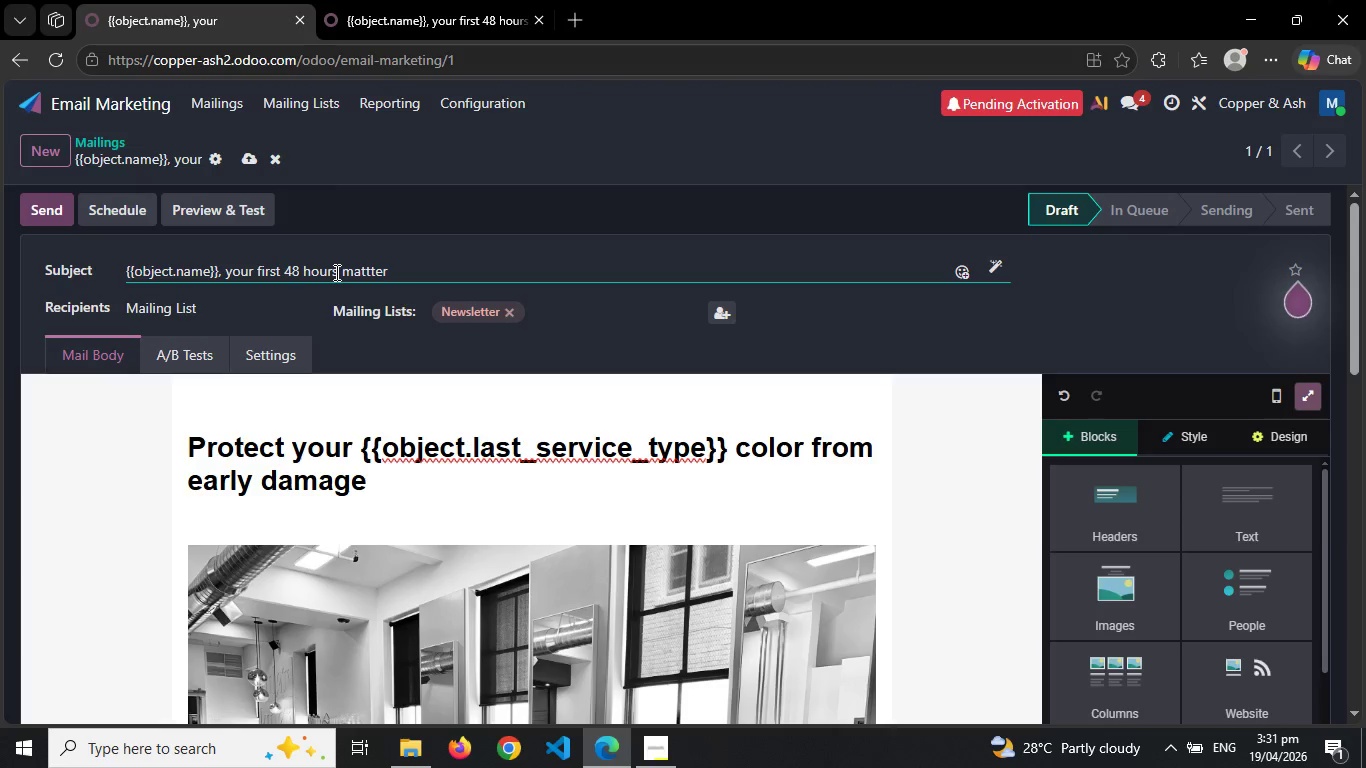 
left_click([374, 270])
 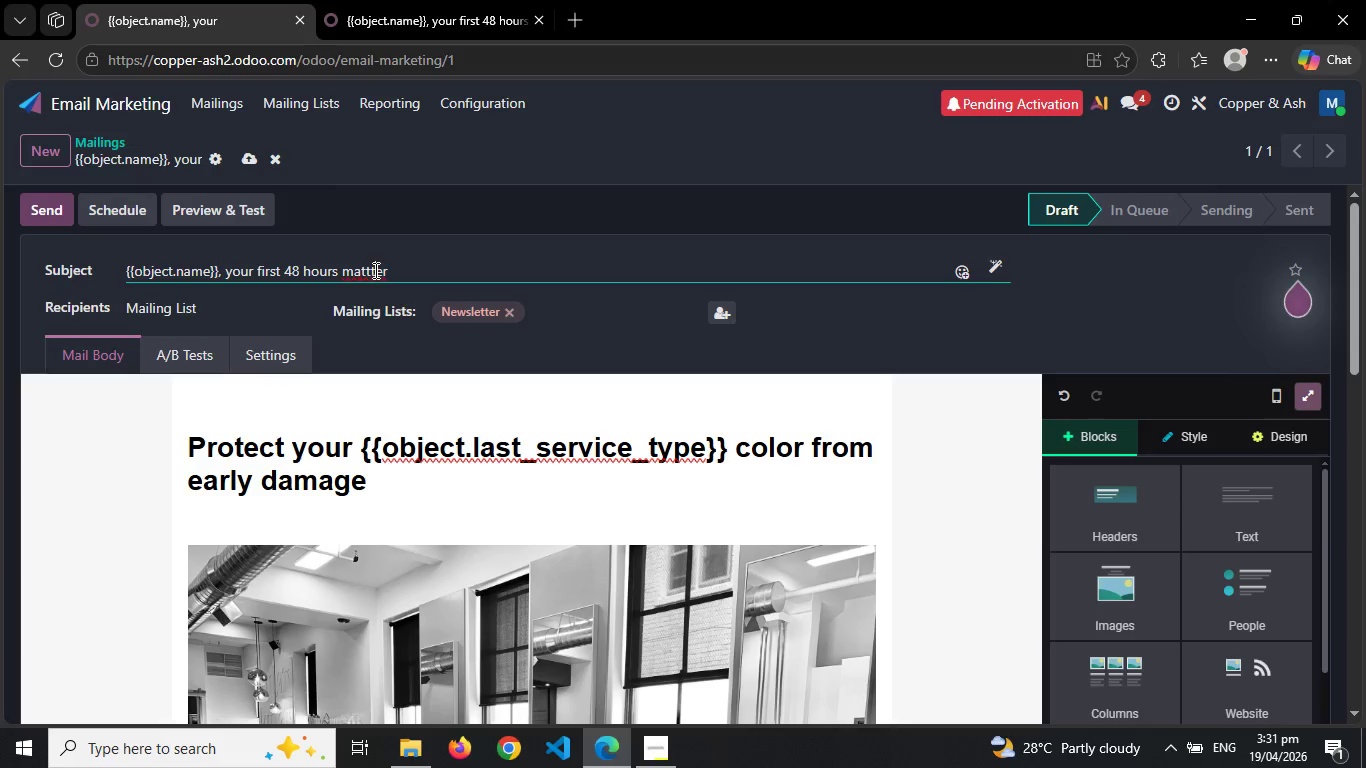 
key(Backspace)
 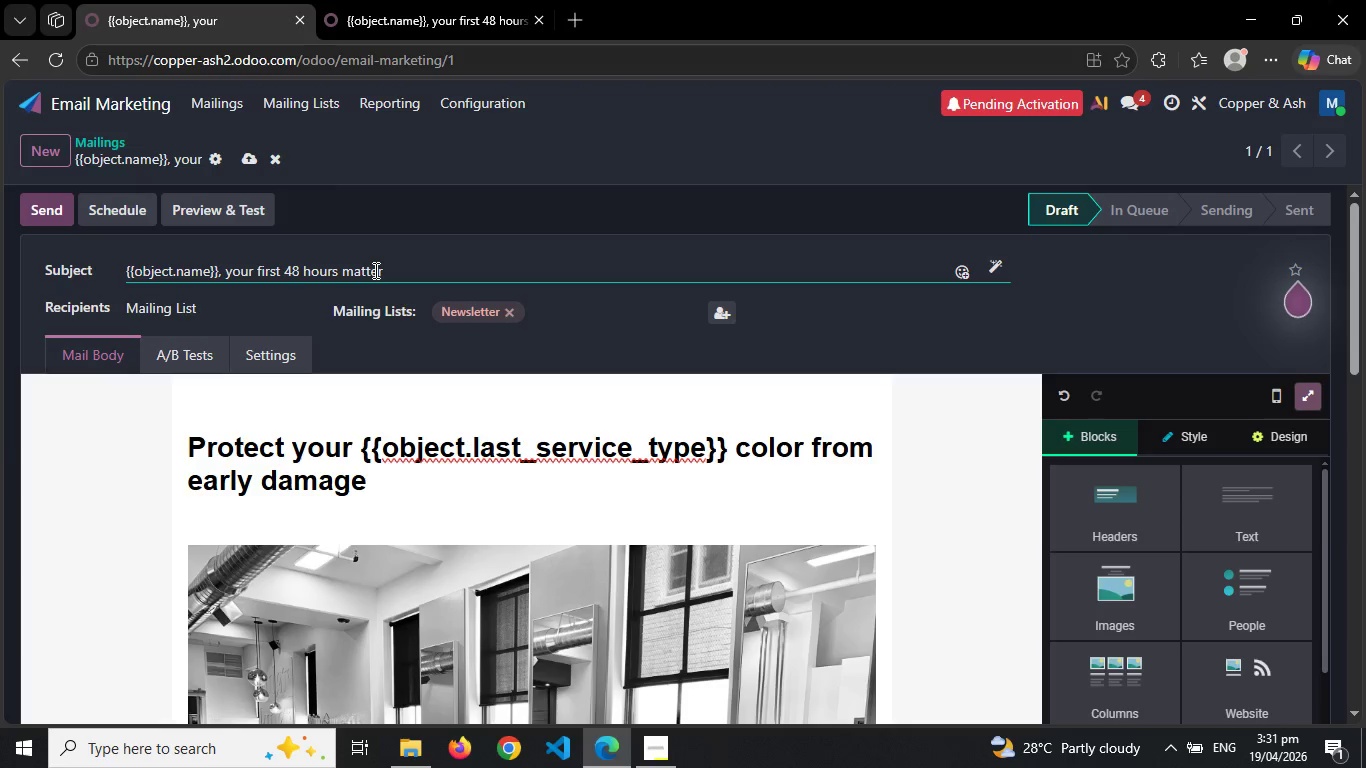 
wait(6.22)
 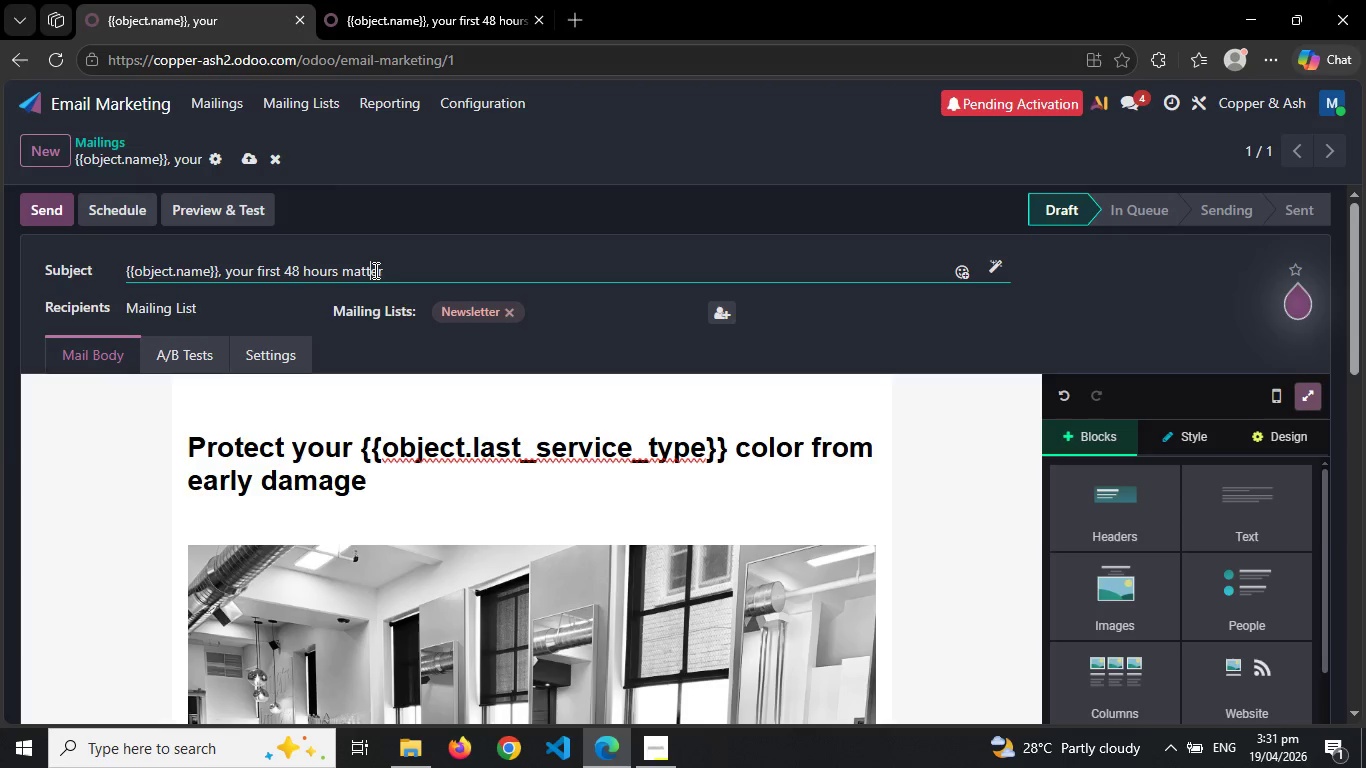 
left_click([464, 0])
 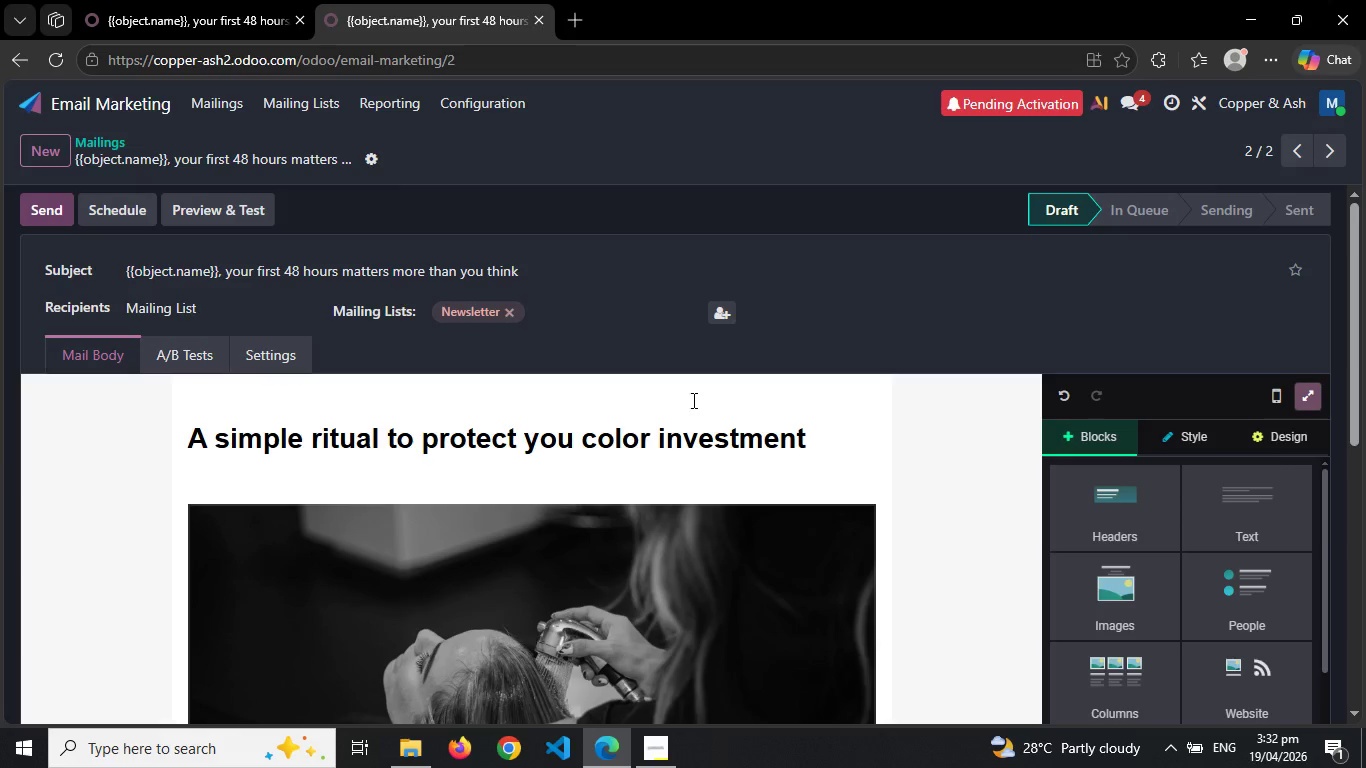 
wait(21.16)
 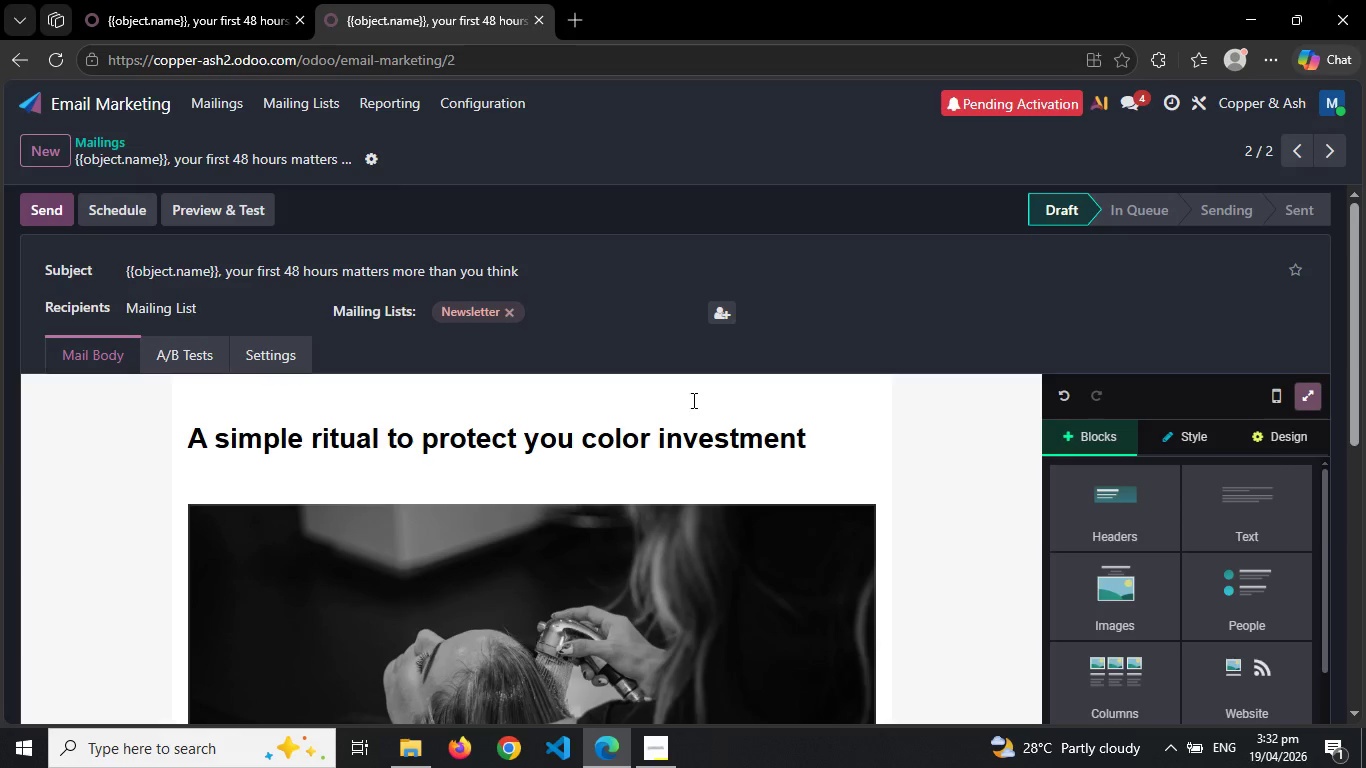 
left_click_drag(start_coordinate=[862, 594], to_coordinate=[191, 561])
 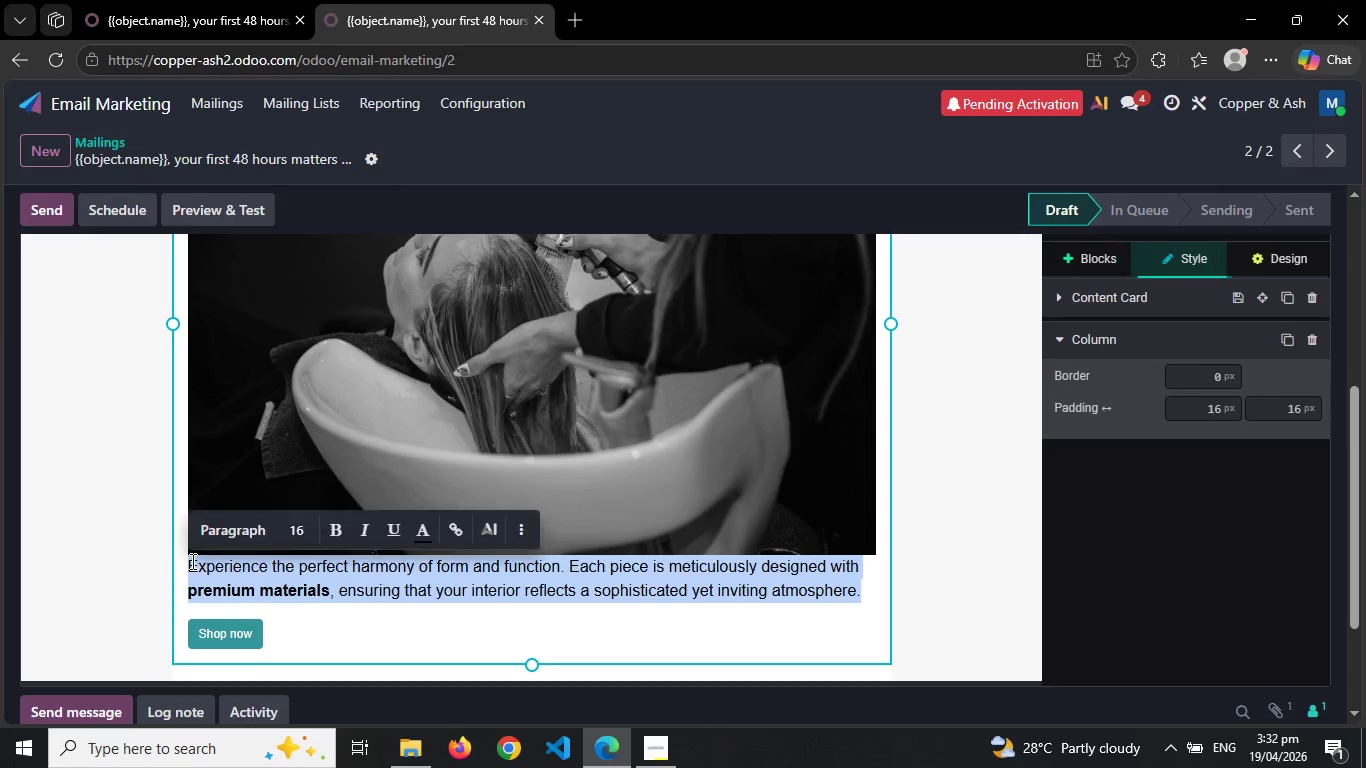 
key(Enter)
 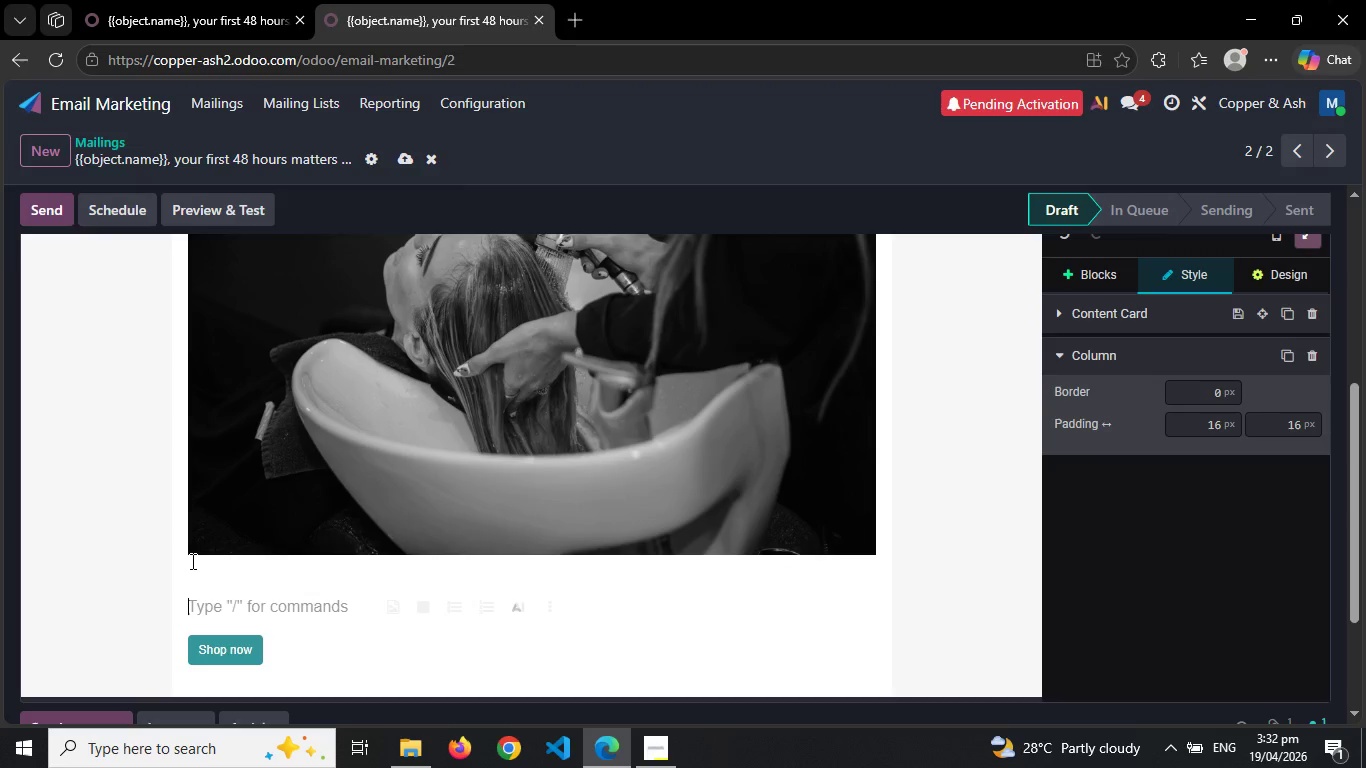 
key(Backspace)
 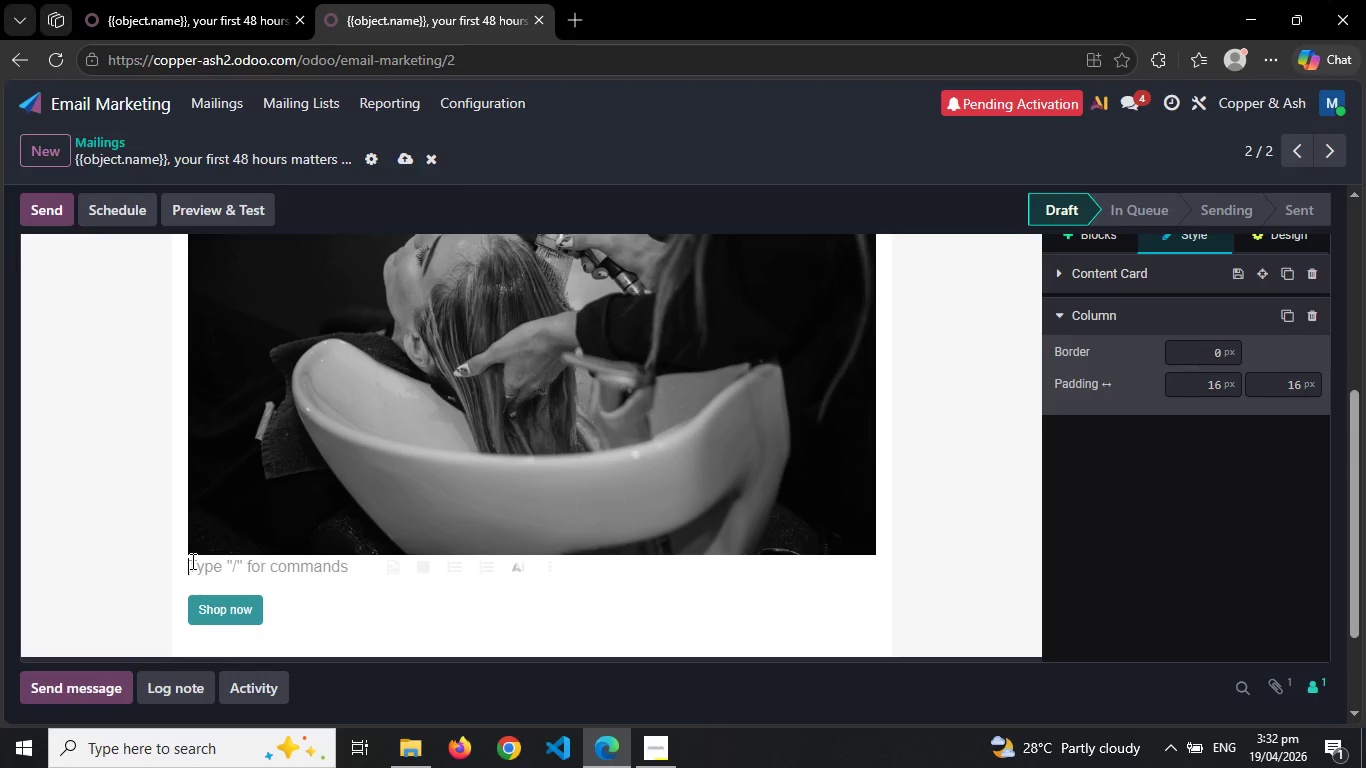 
key(Enter)
 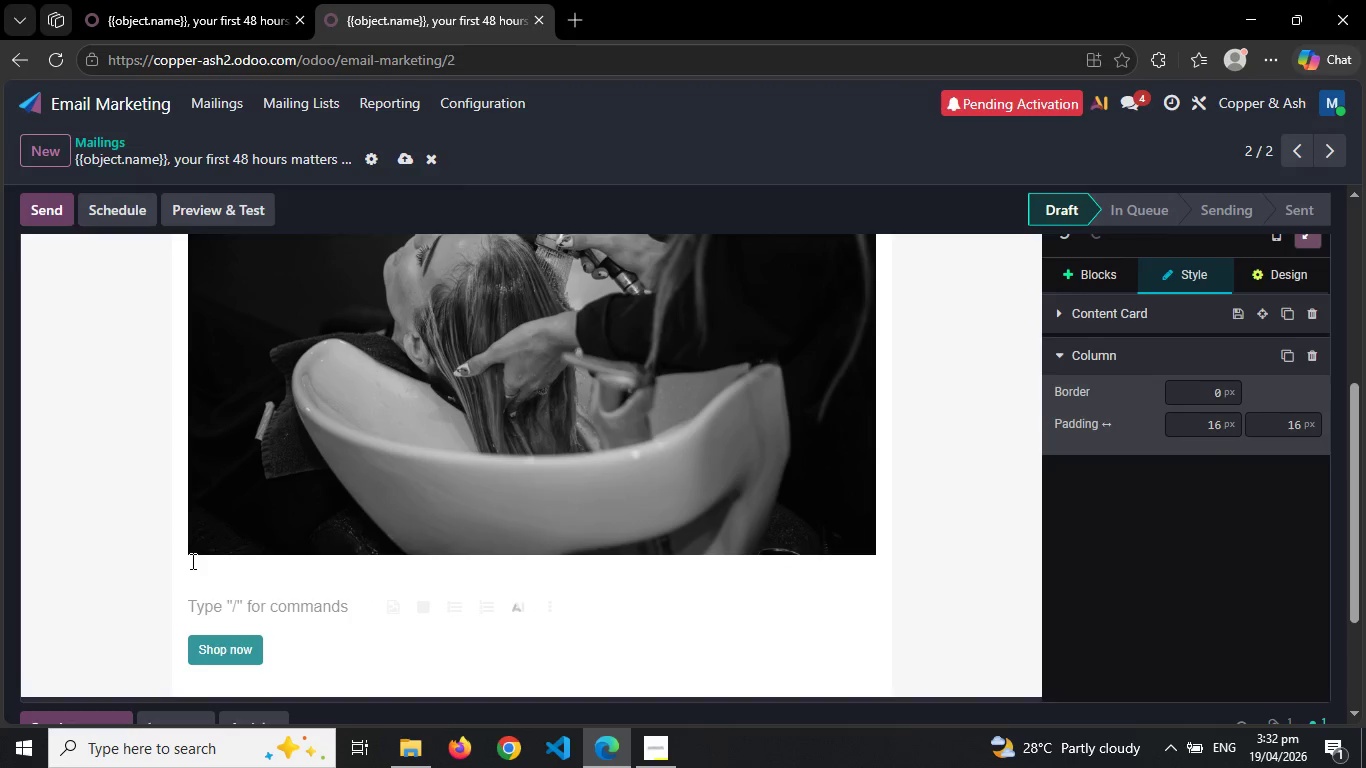 
type(Dear)
key(Backspace)
key(Backspace)
key(Backspace)
key(Backspace)
type(Hello {{obj)
 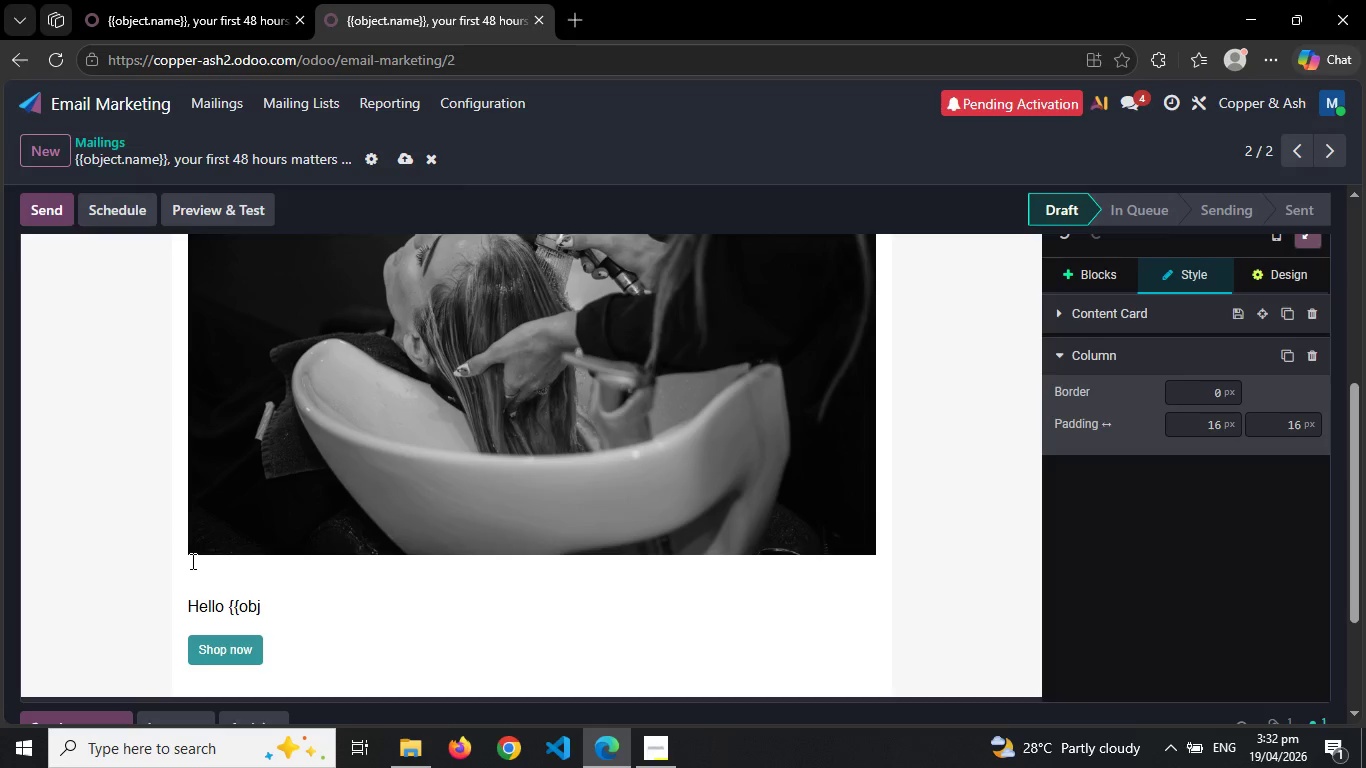 
type(ect)
 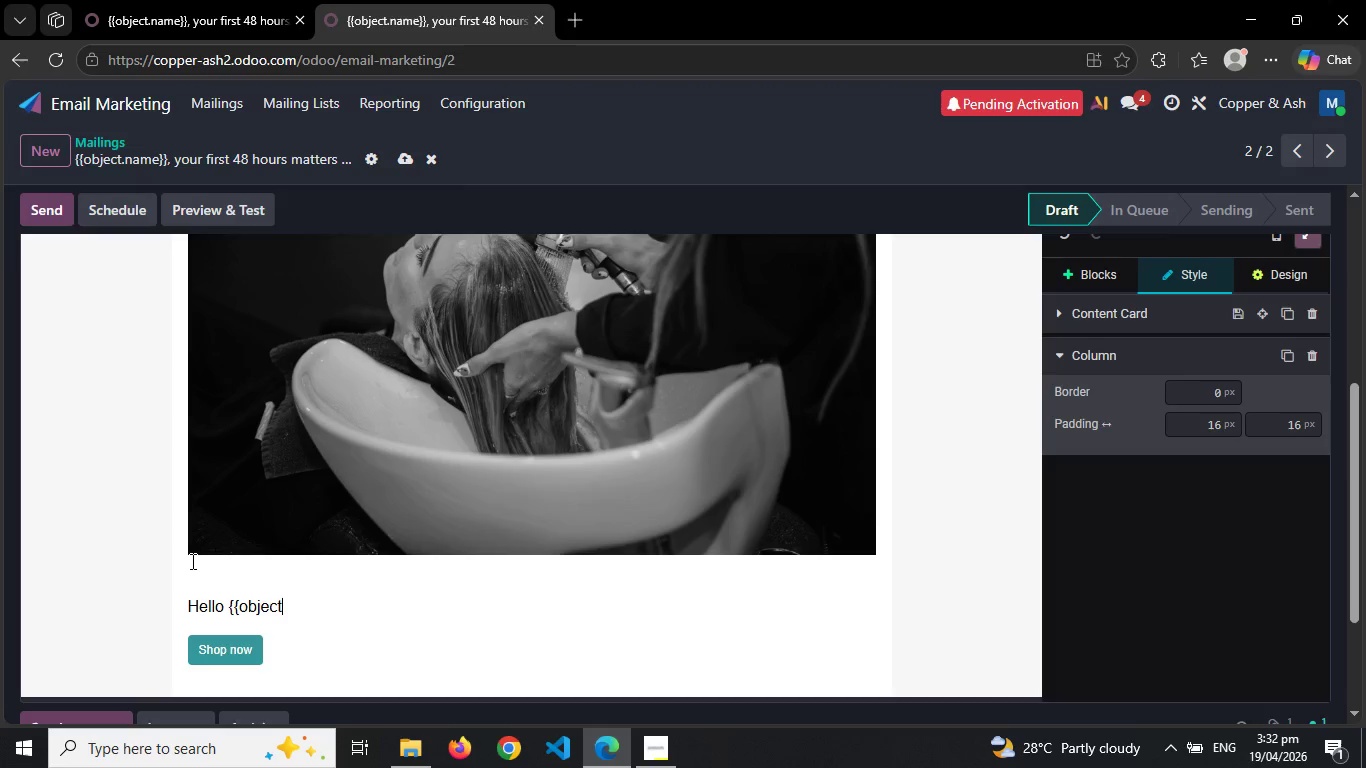 
type(.name}},)
 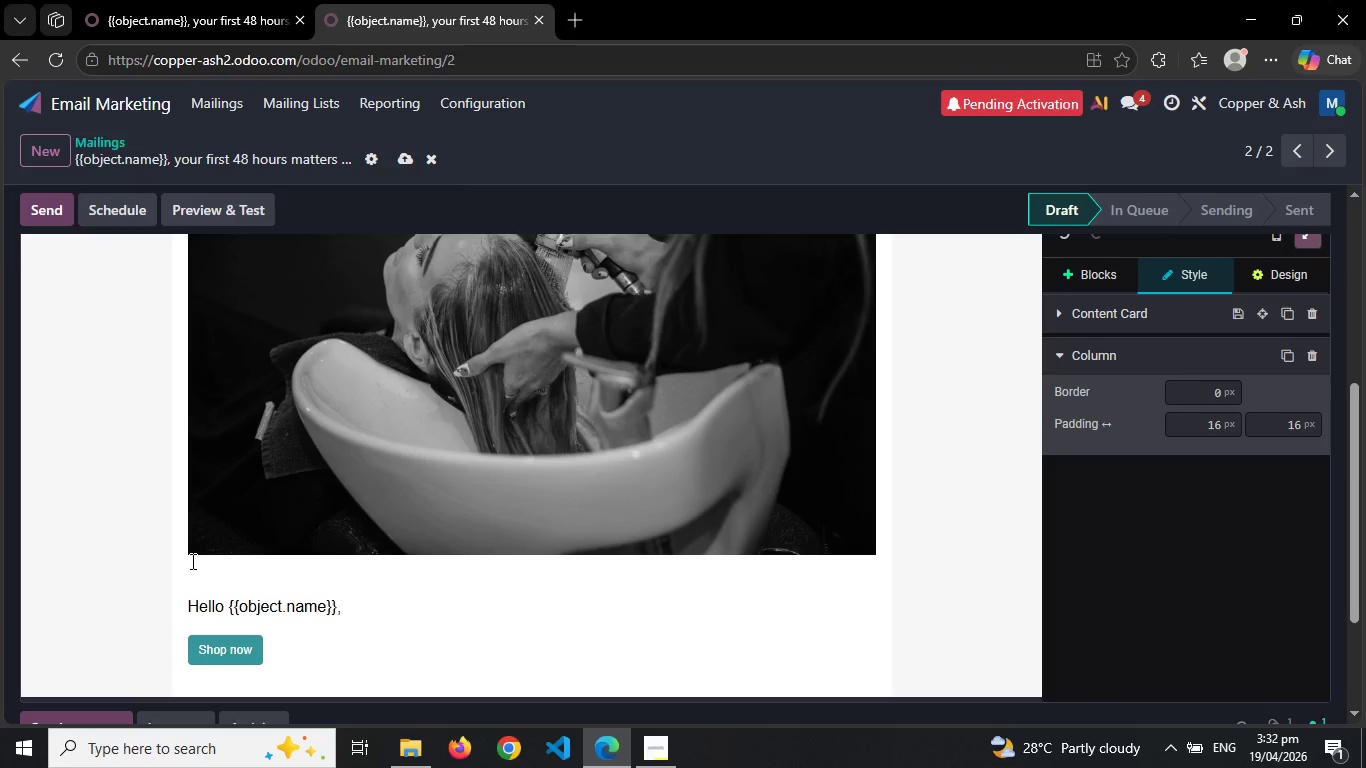 
key(Enter)
 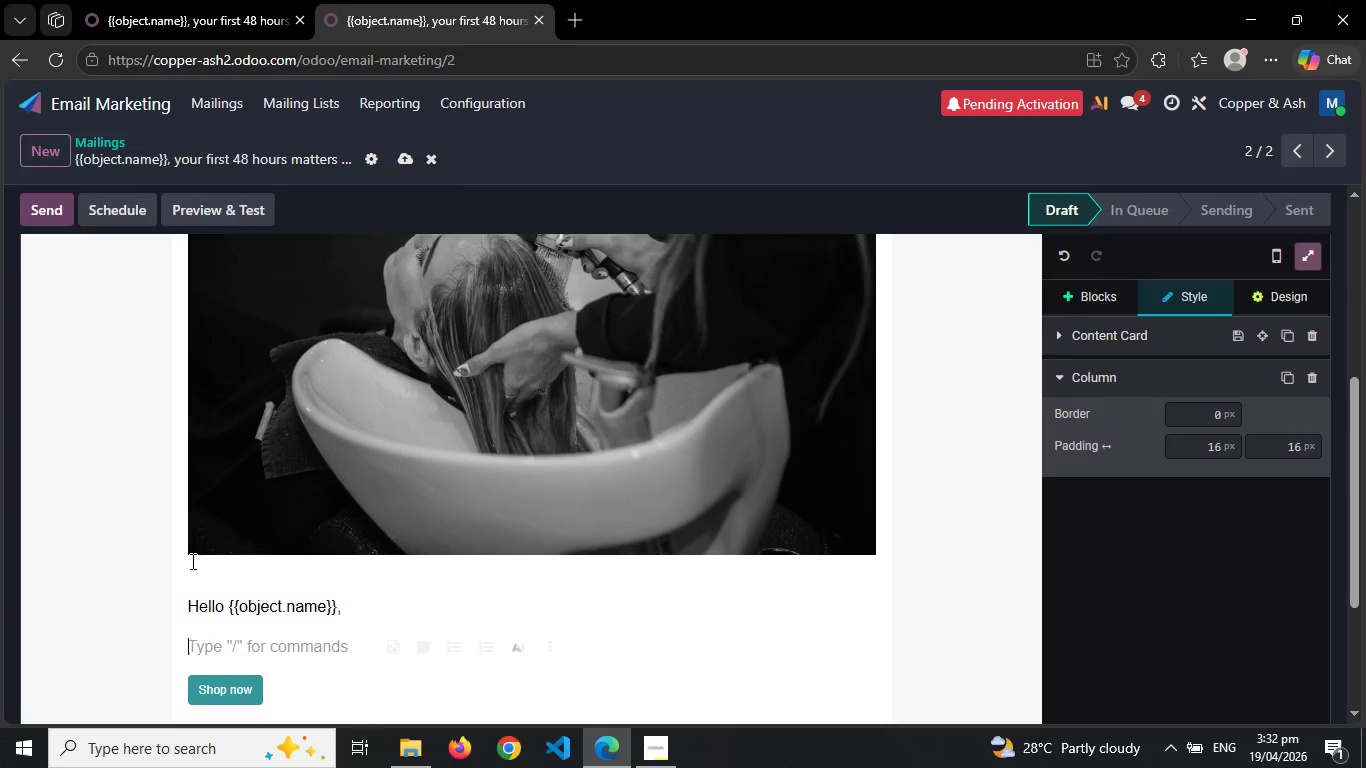 
type(With the first wash comes a set of proper)
 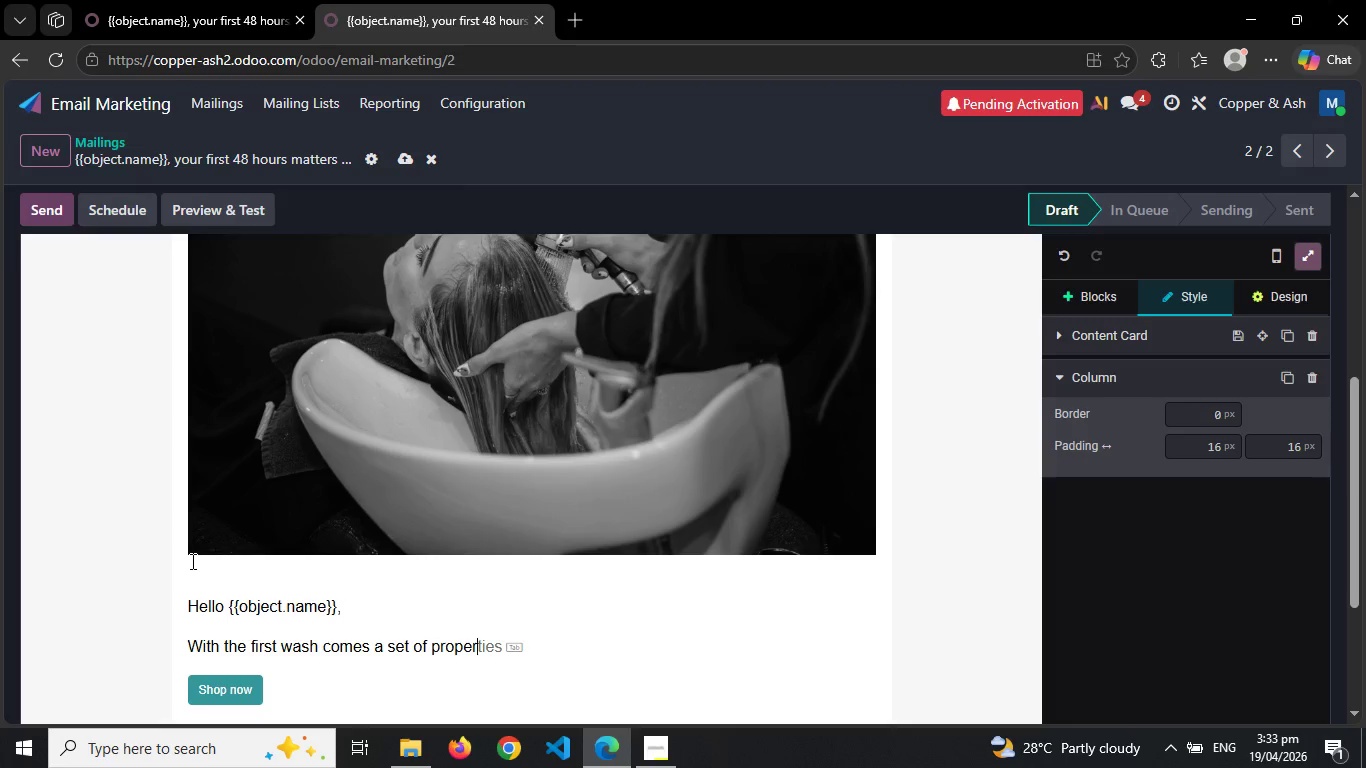 
wait(7.03)
 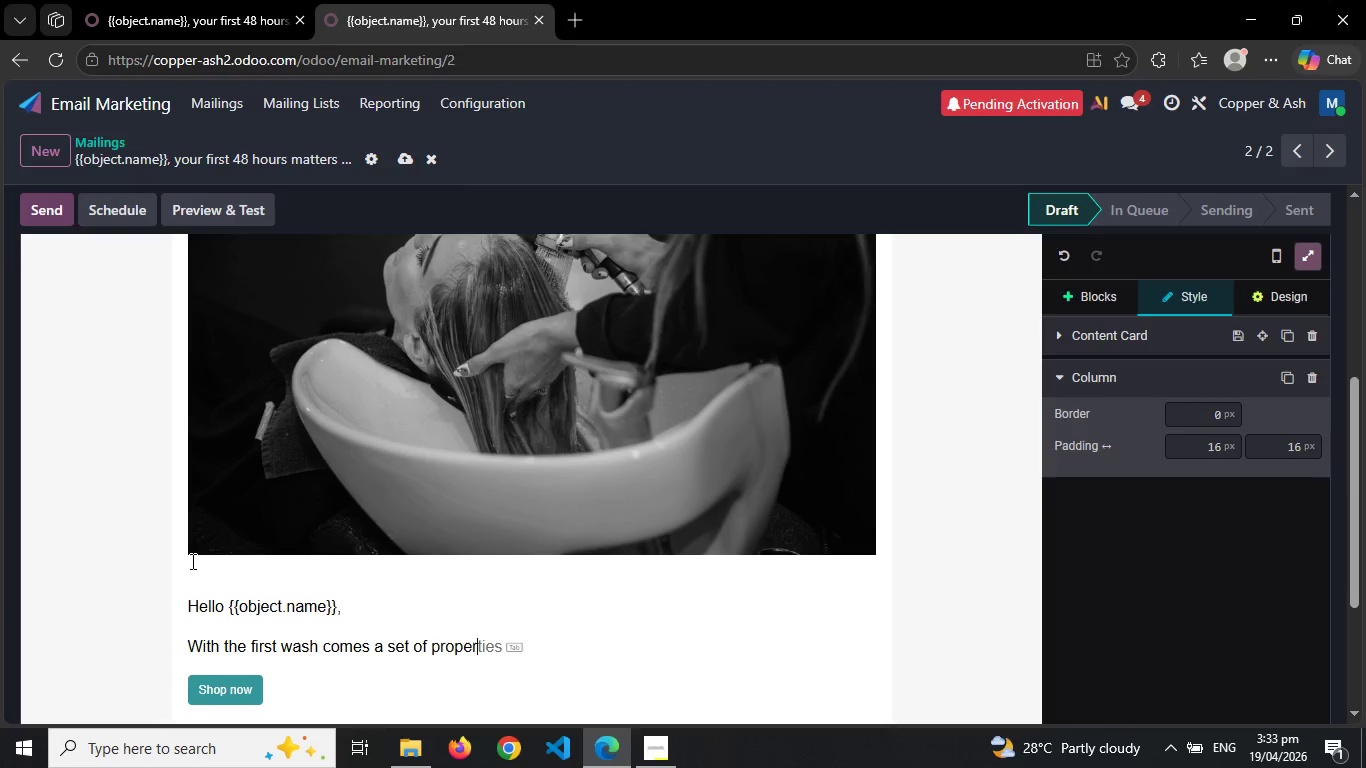 
key(Space)
 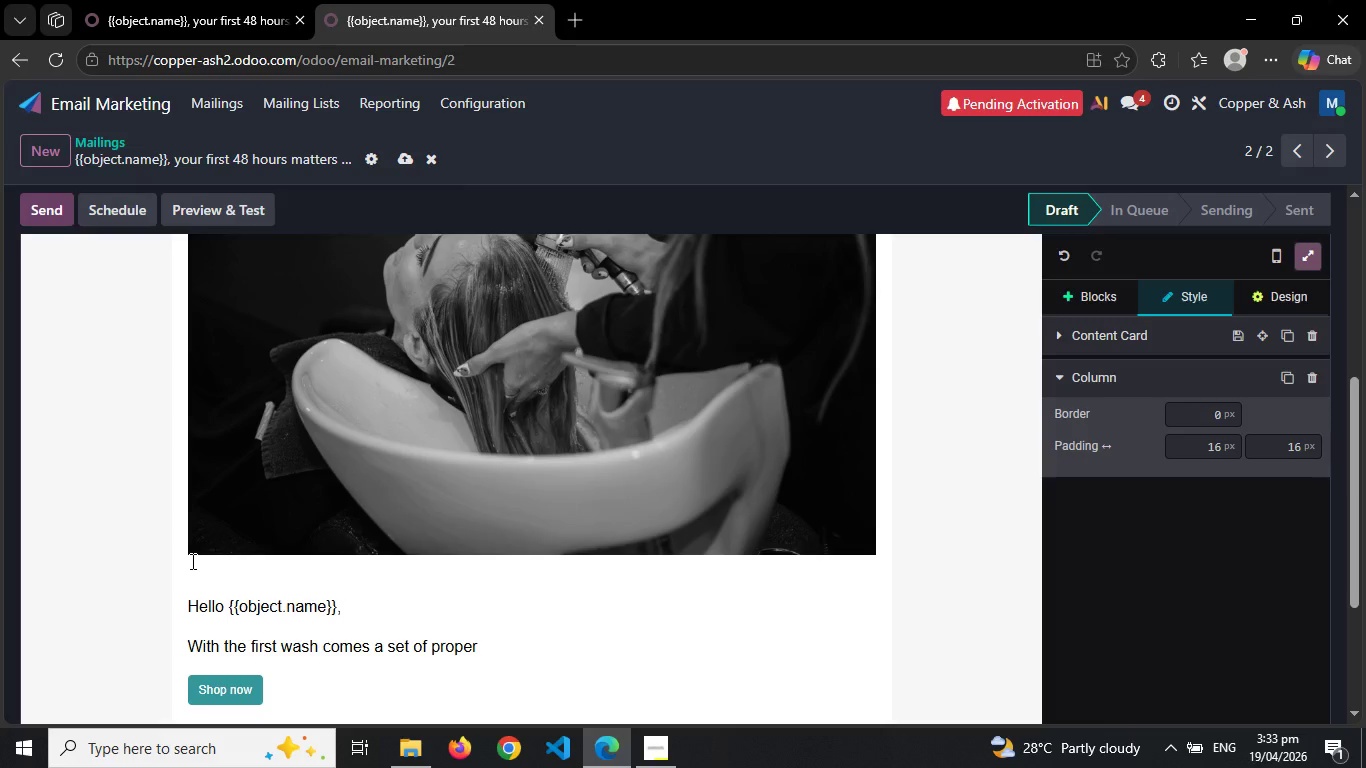 
key(Backspace)
 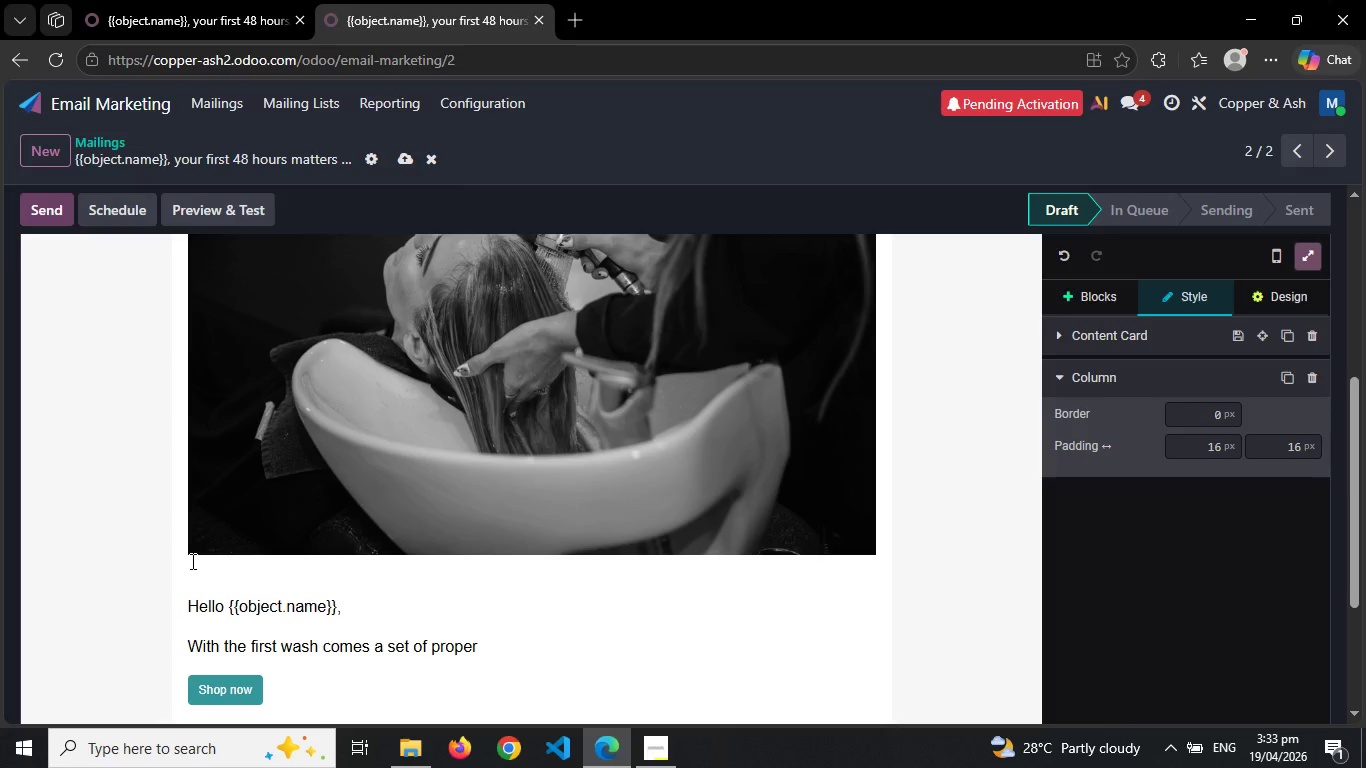 
key(Space)
 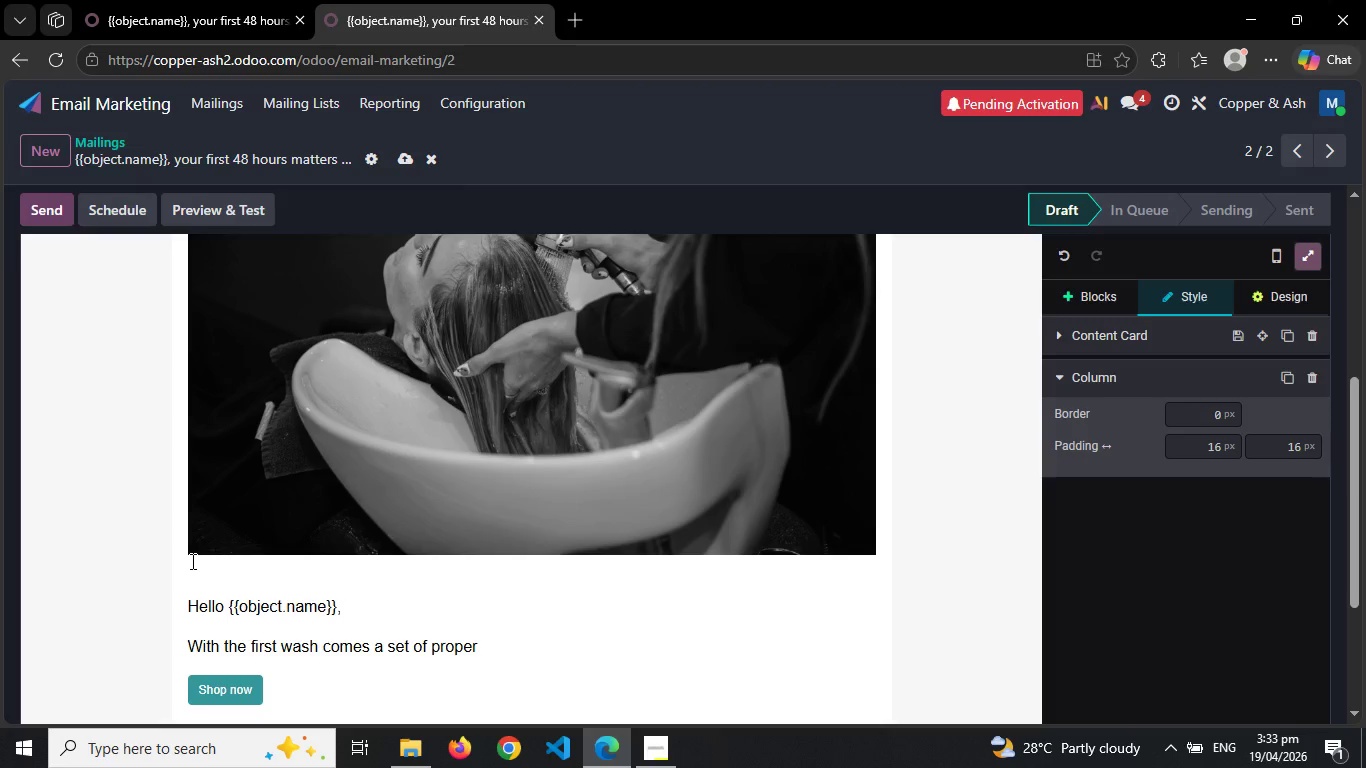 
type(techniques that help)
 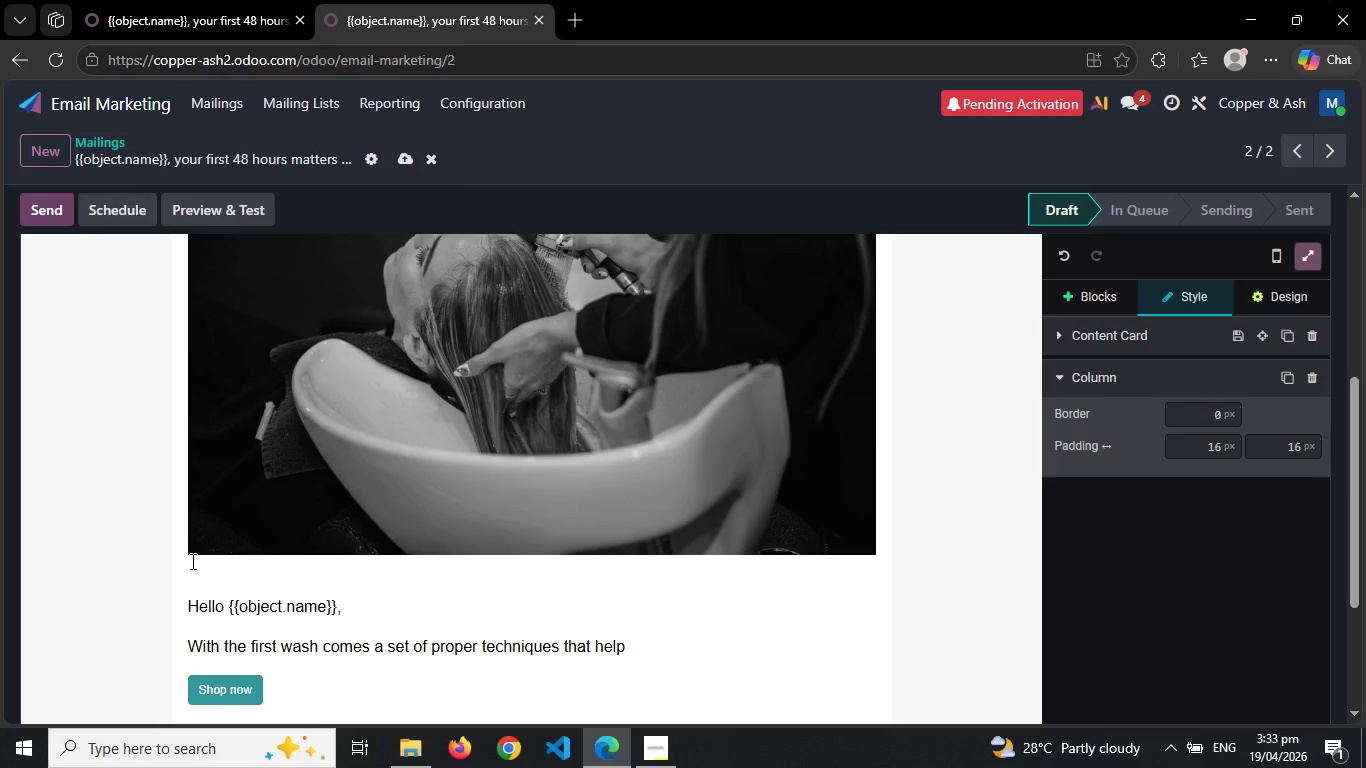 
wait(5.09)
 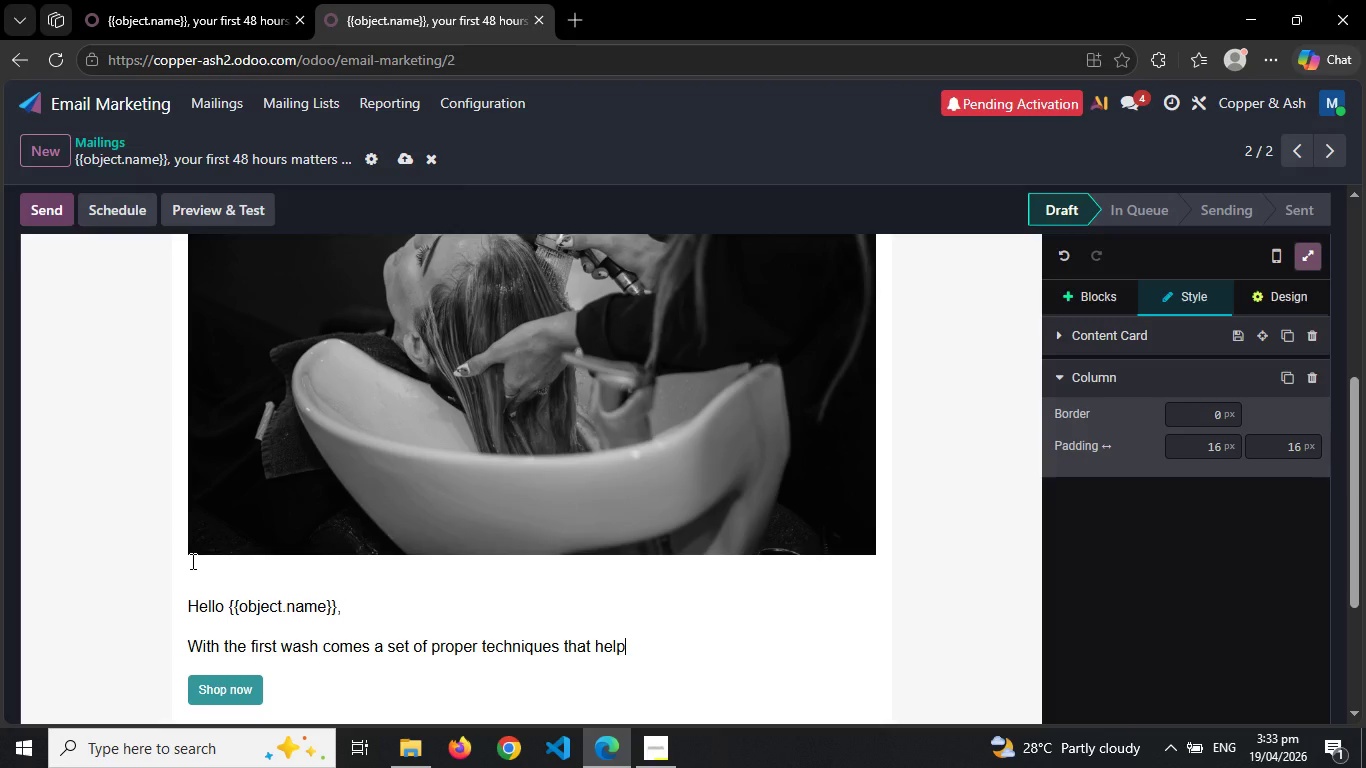 
type( as much as the pe)
key(Backspace)
type(roducts them)
 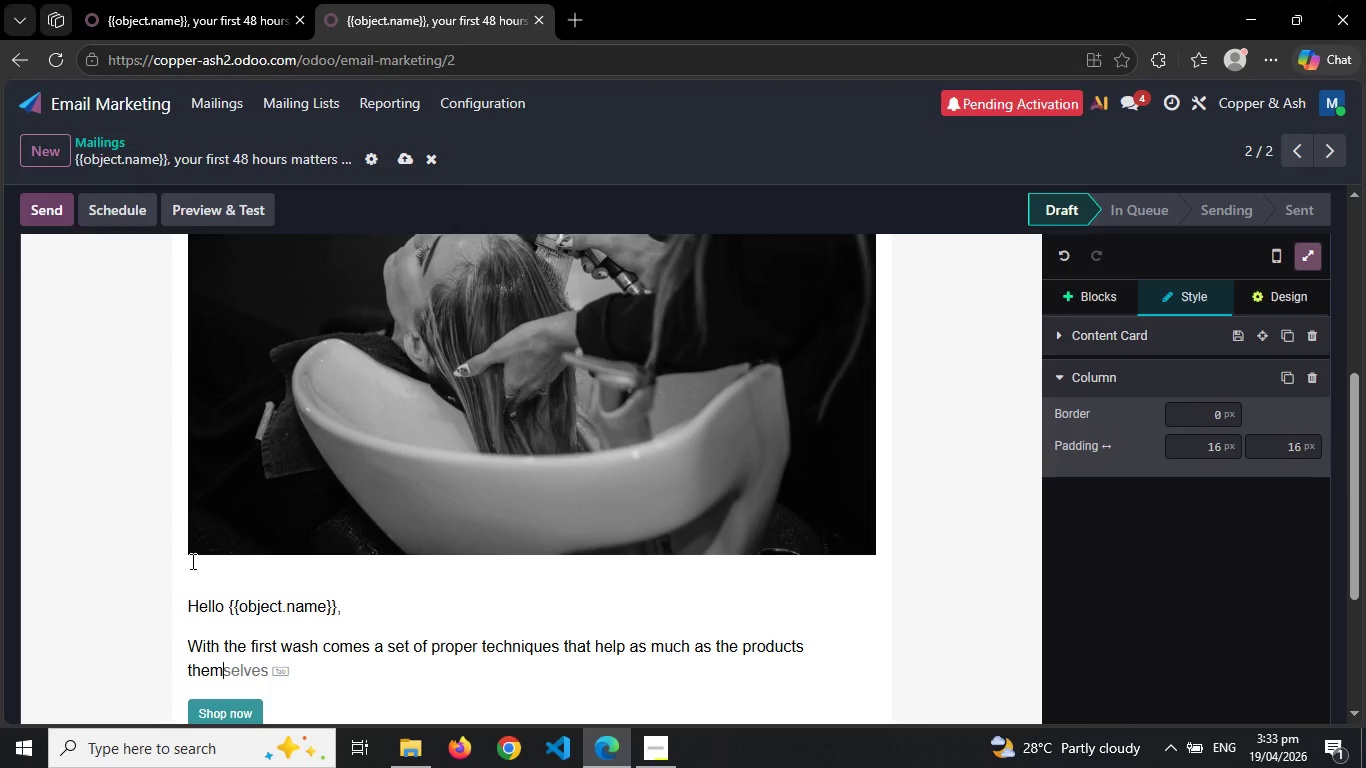 
key(Tab)
 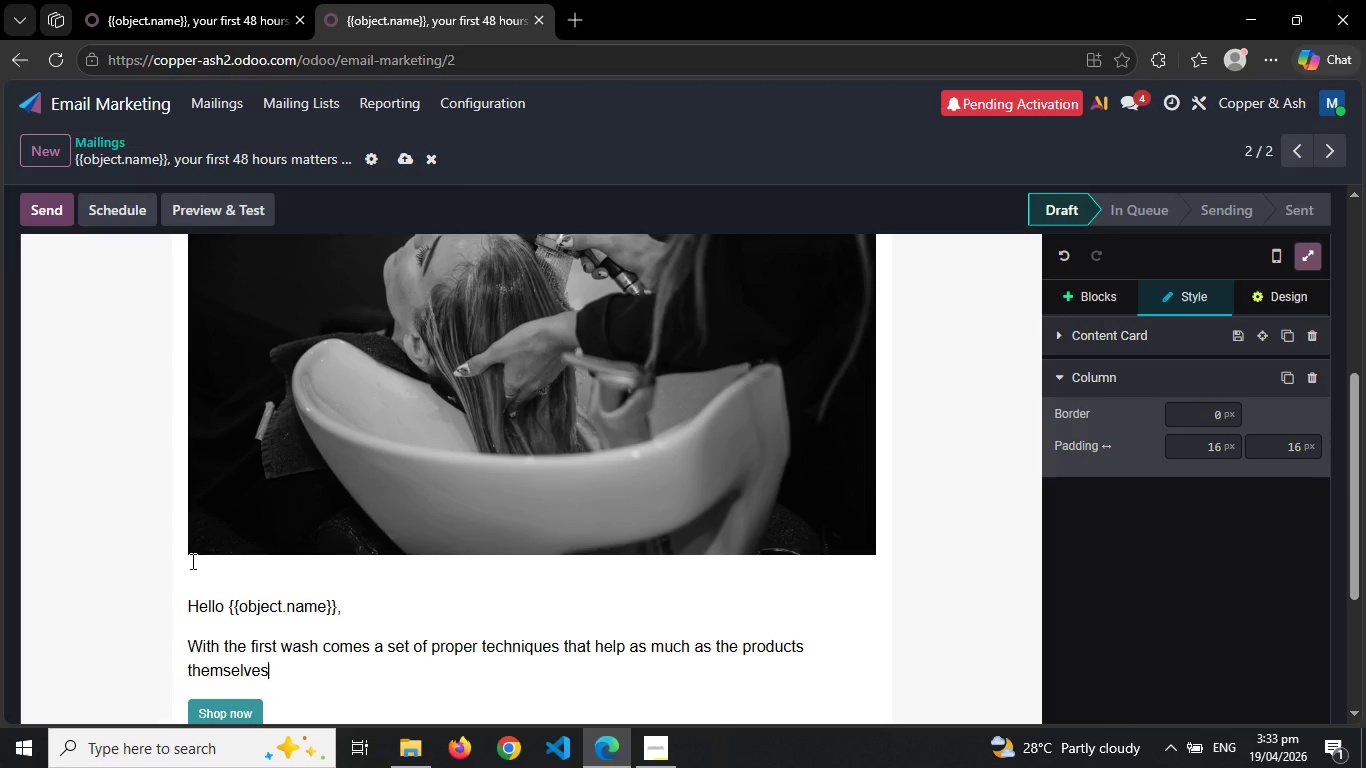 
key(Period)
 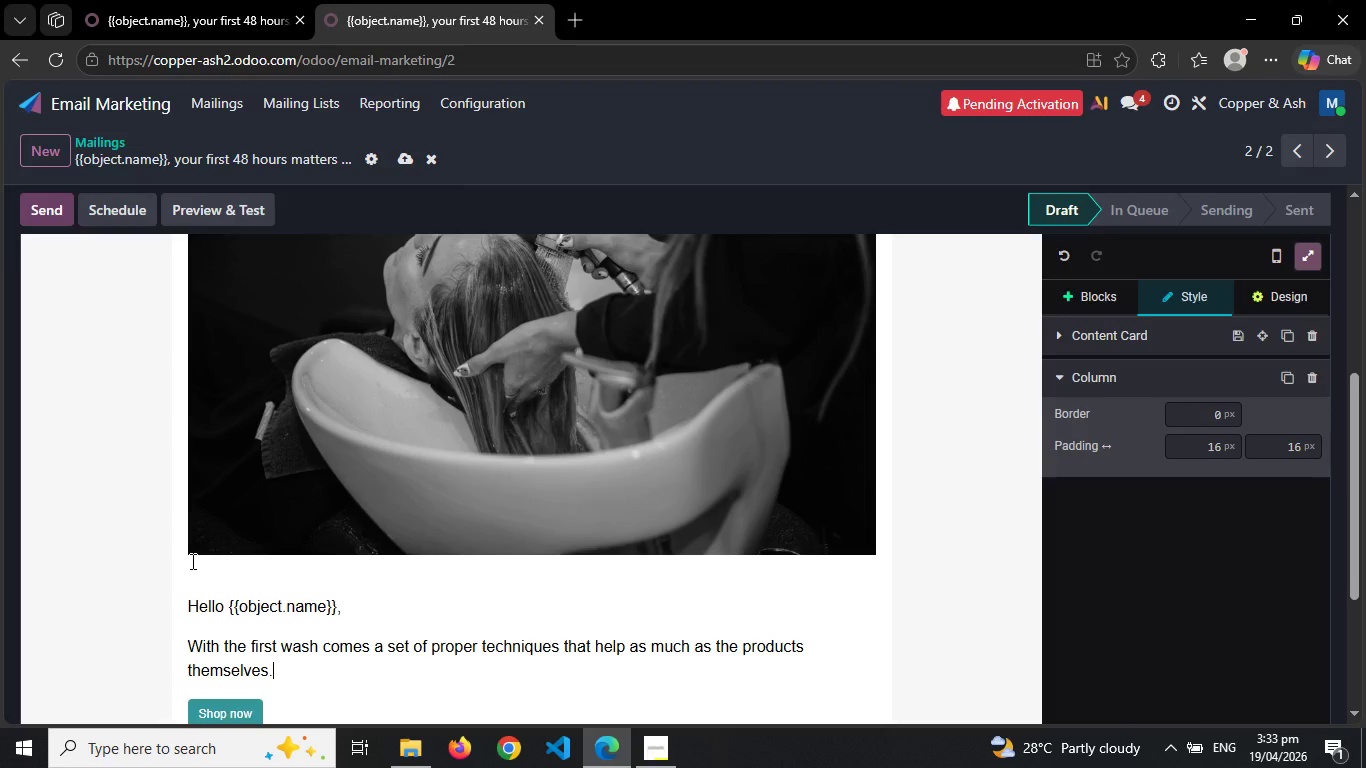 
key(Enter)
 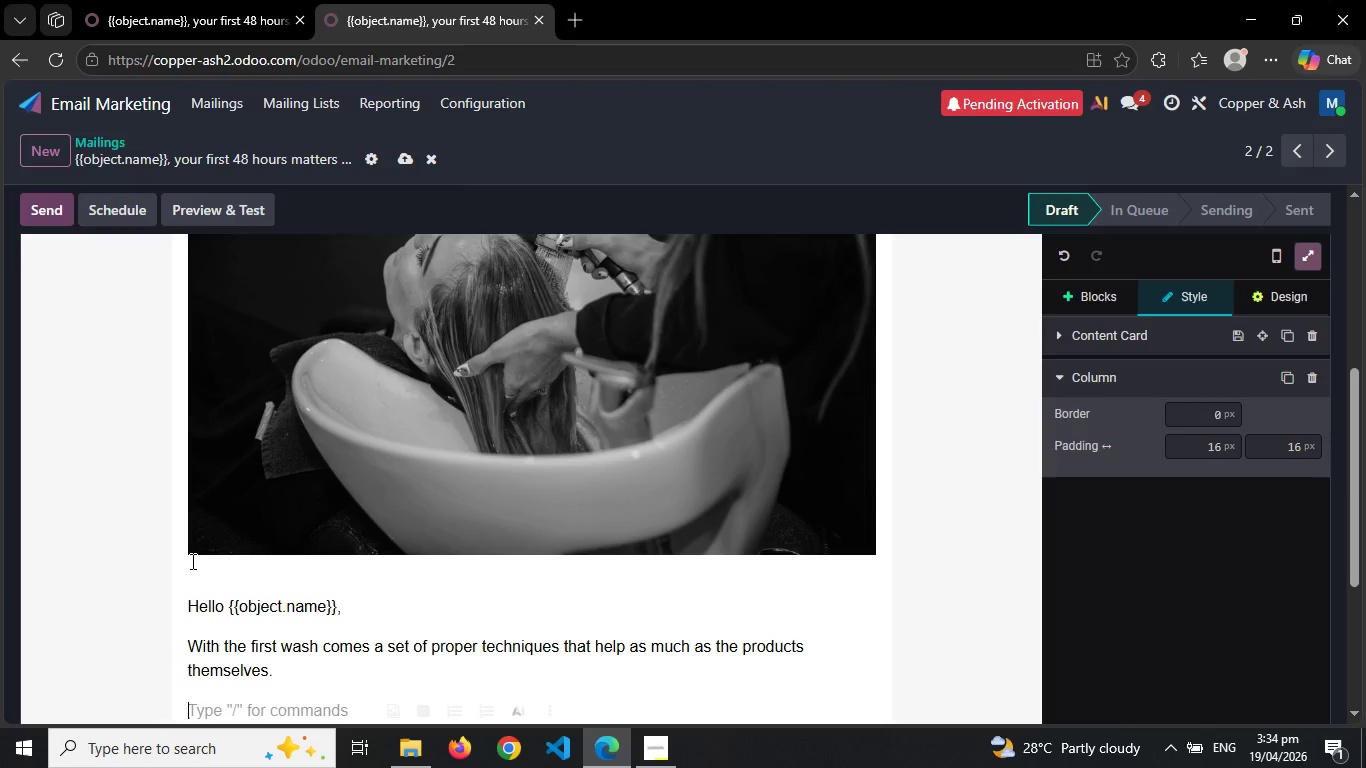 
type(Here's home to protect)
key(Tab)
type( )
 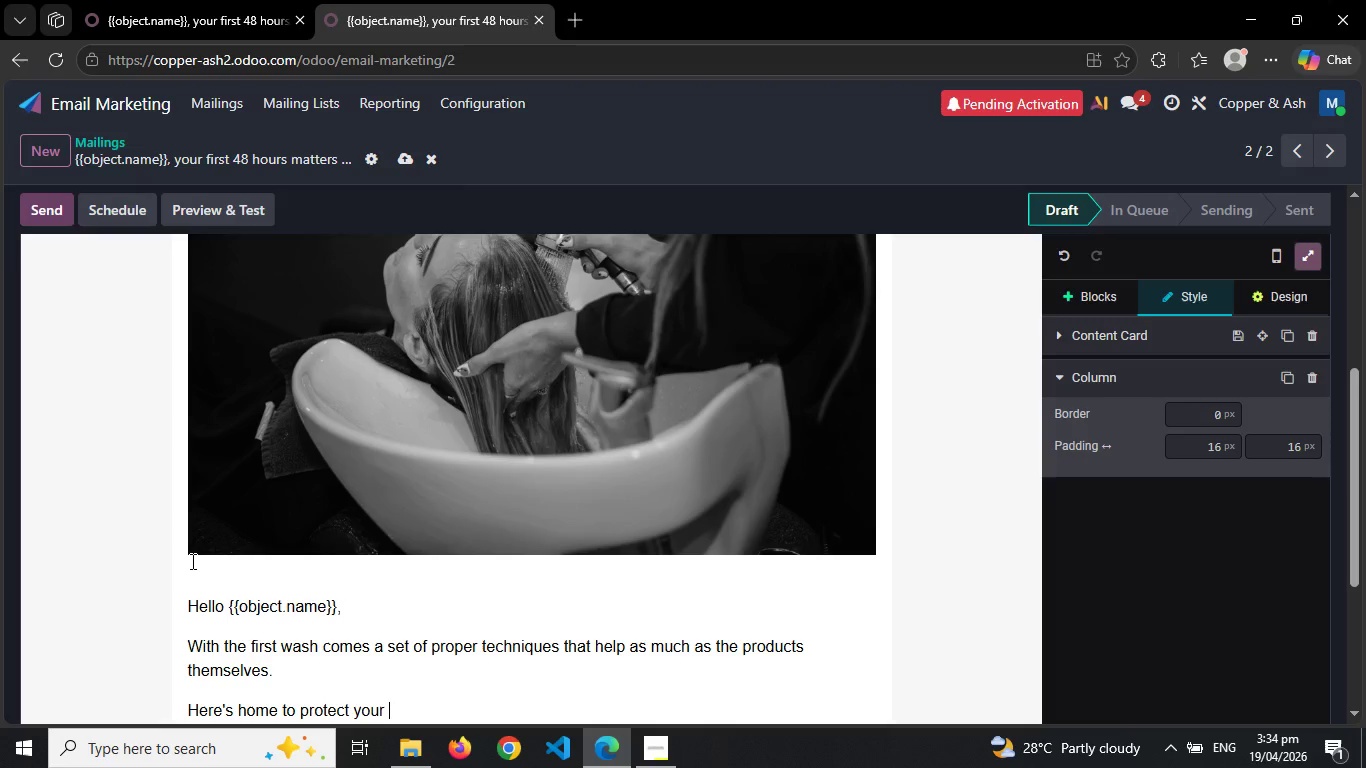 
wait(6.08)
 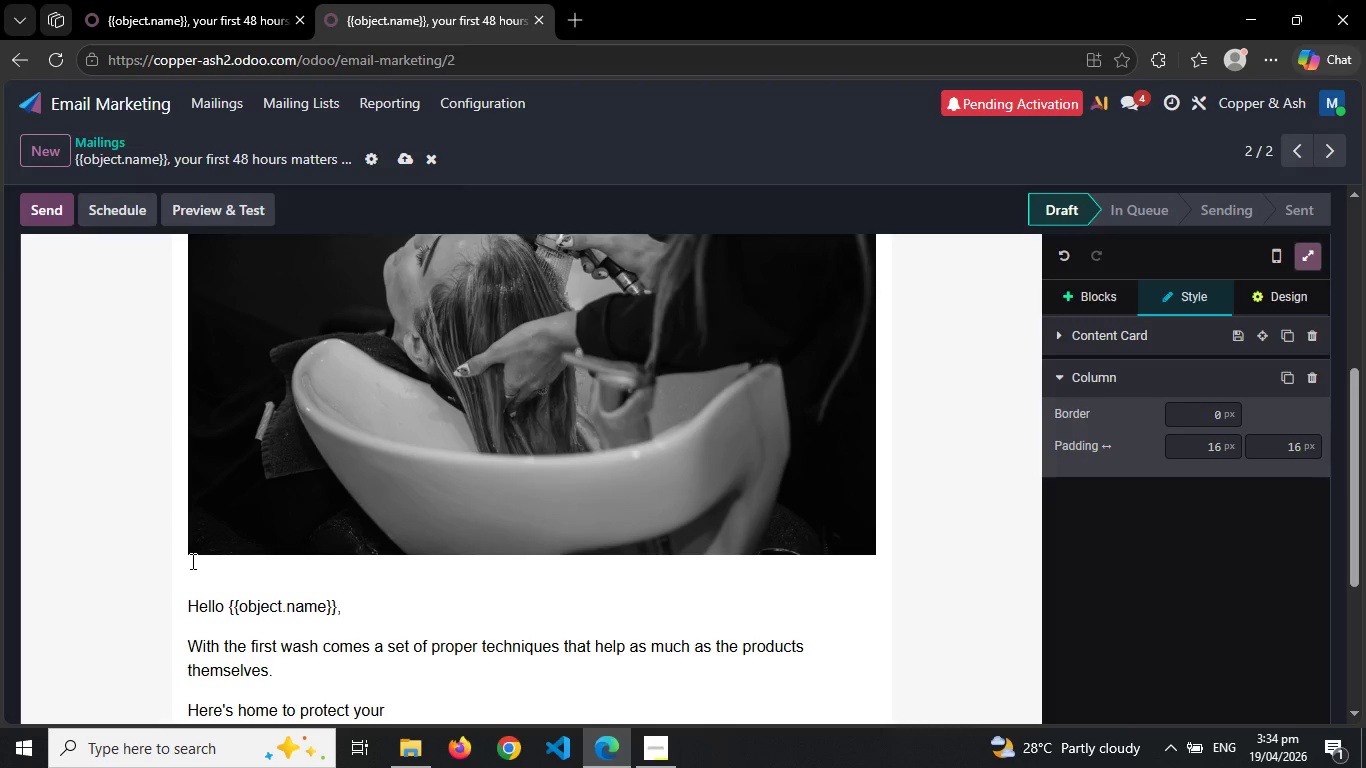 
type(tone while keeping your hair healthy:)
 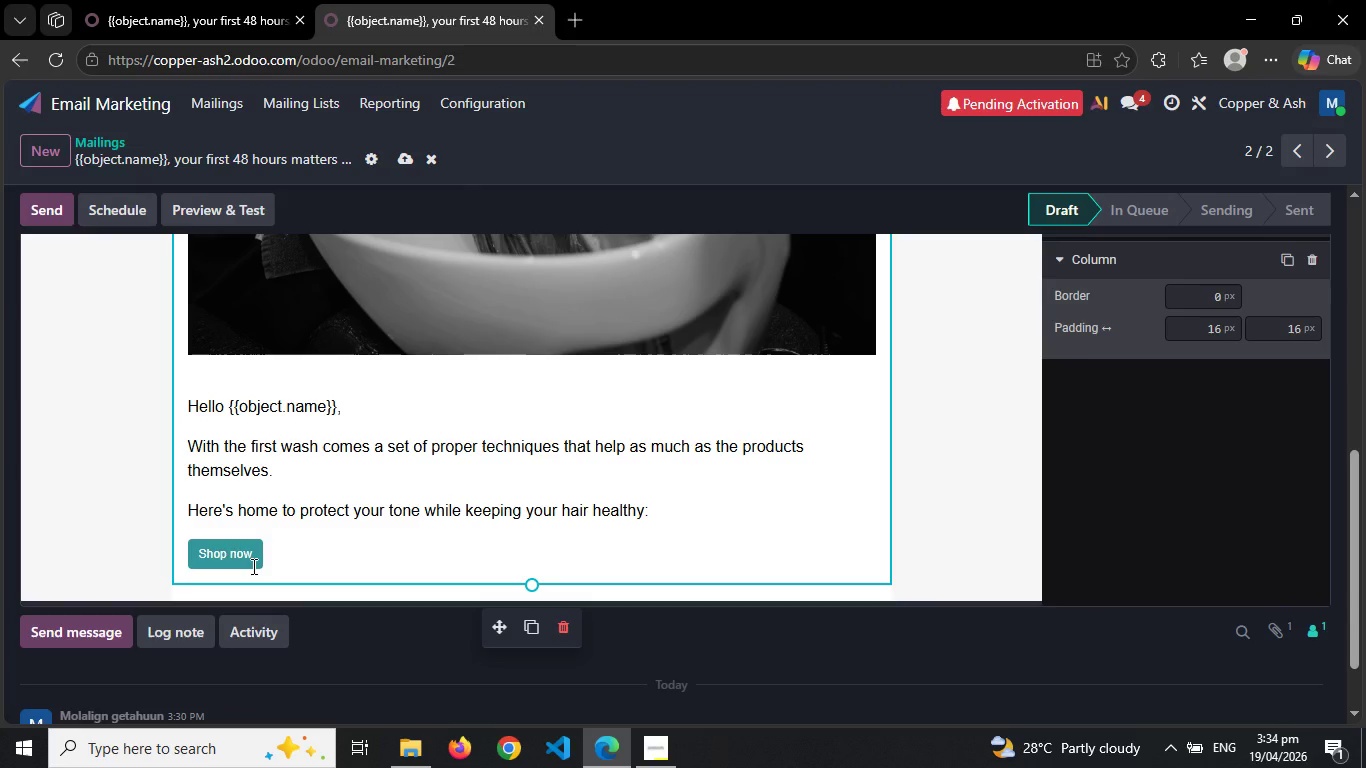 
wait(7.95)
 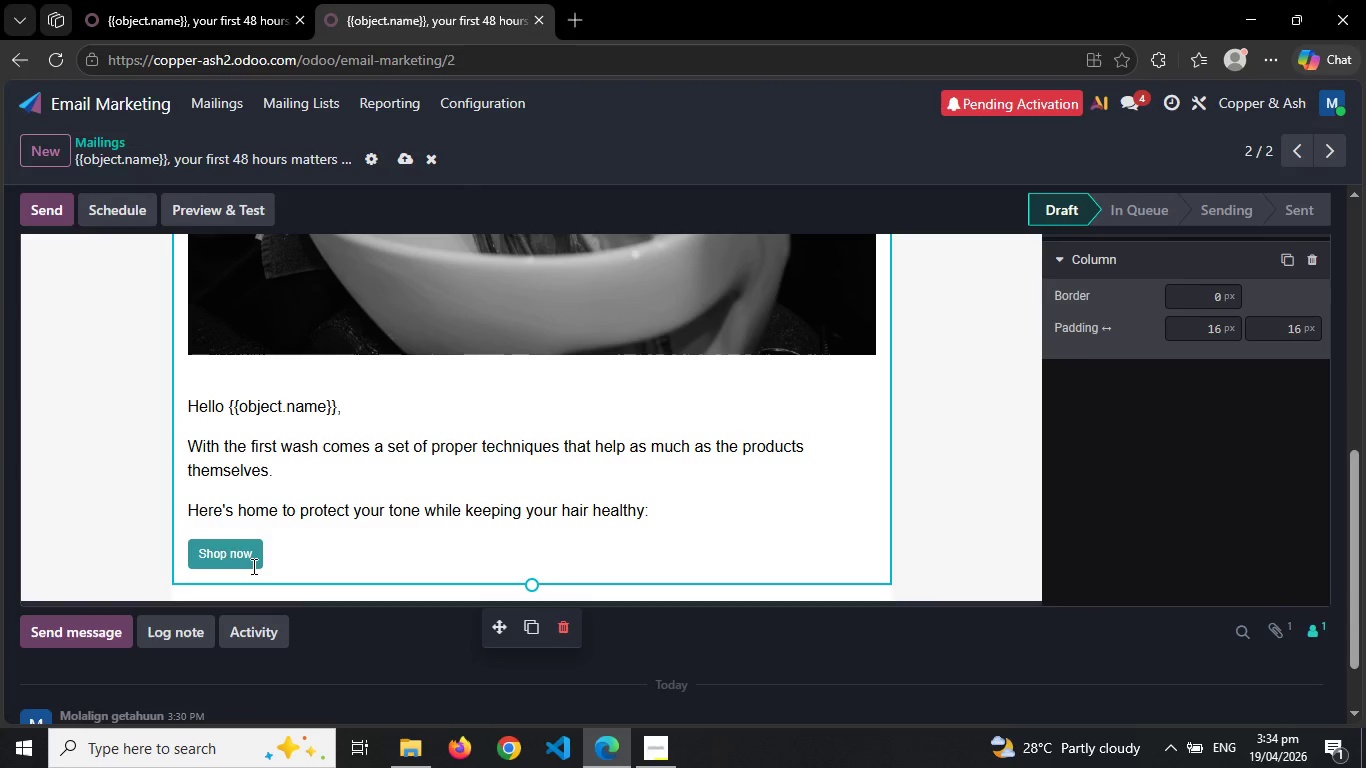 
key(Enter)
 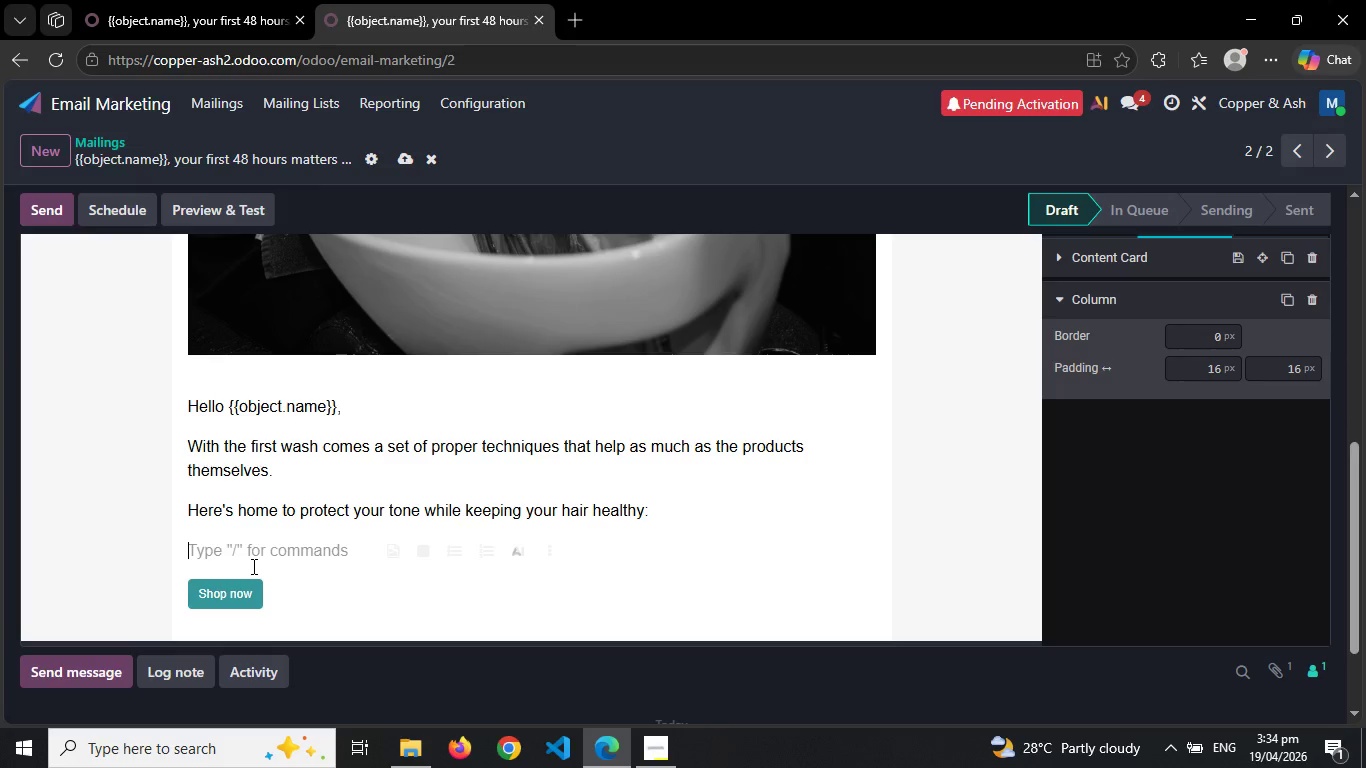 
type(Step 1 : Lower the Water temperature)
 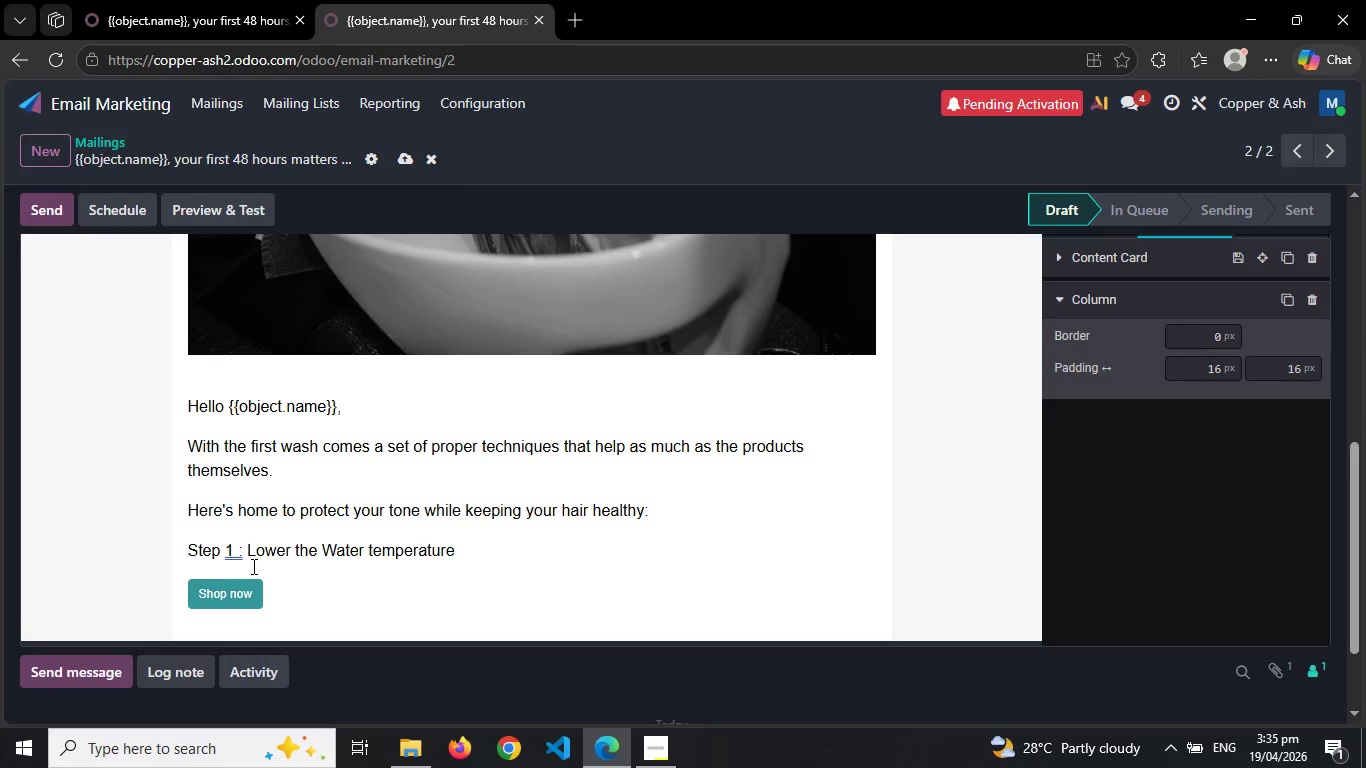 
key(Enter)
 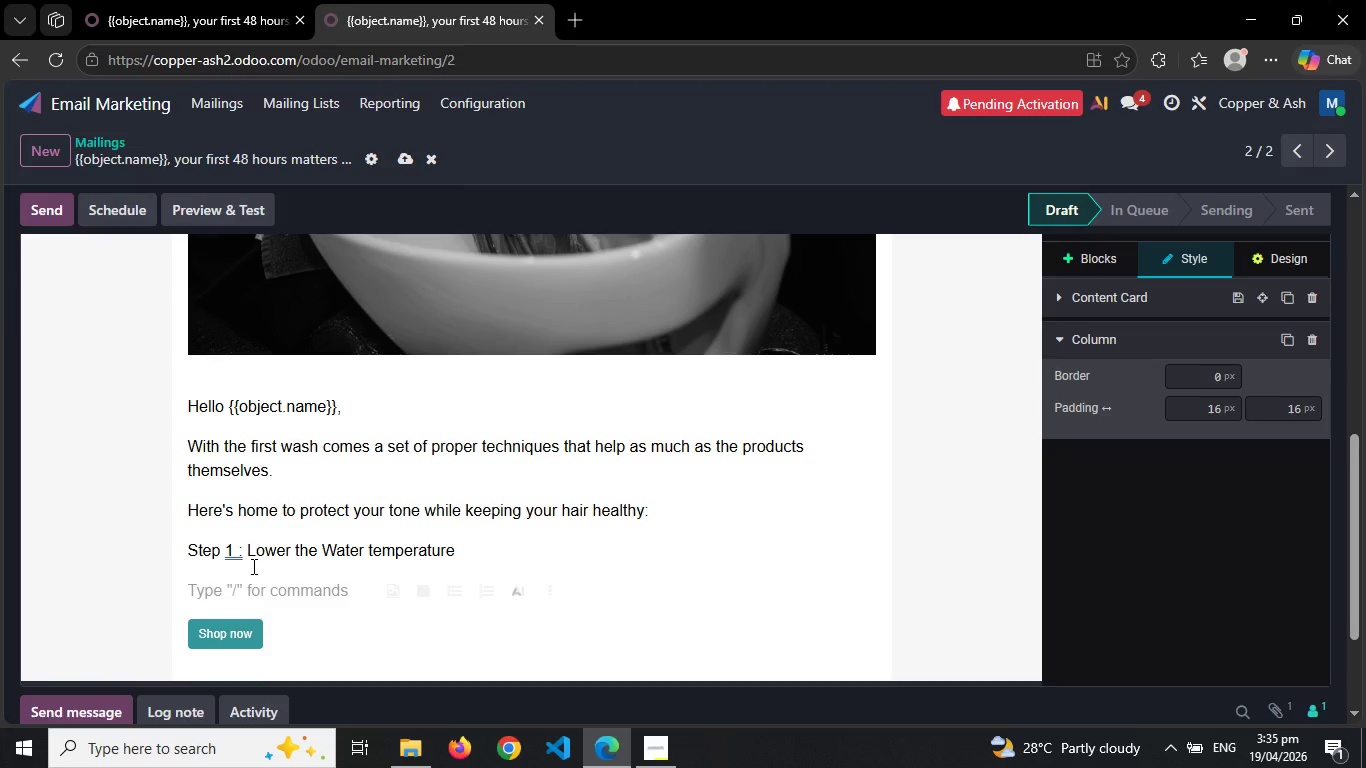 
key(Tab)
key(Tab)
key(Backspace)
type(     Choose cool or lukewarm war)
key(Backspace)
type(ter. Heat increases thr )
key(Backspace)
key(Backspace)
type(e risk )
 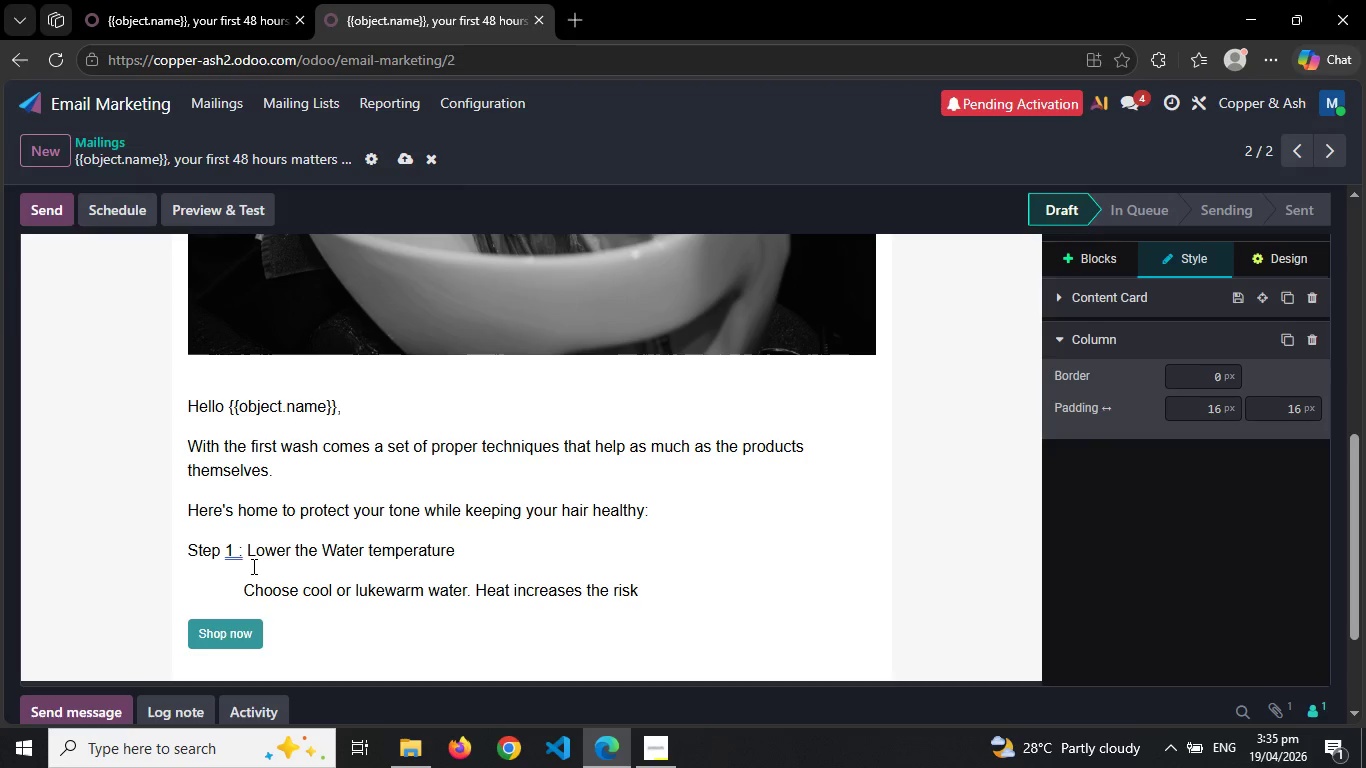 
type(of cuticle expansion and thus )
key(Backspace)
type(, causes the fast color loss)
 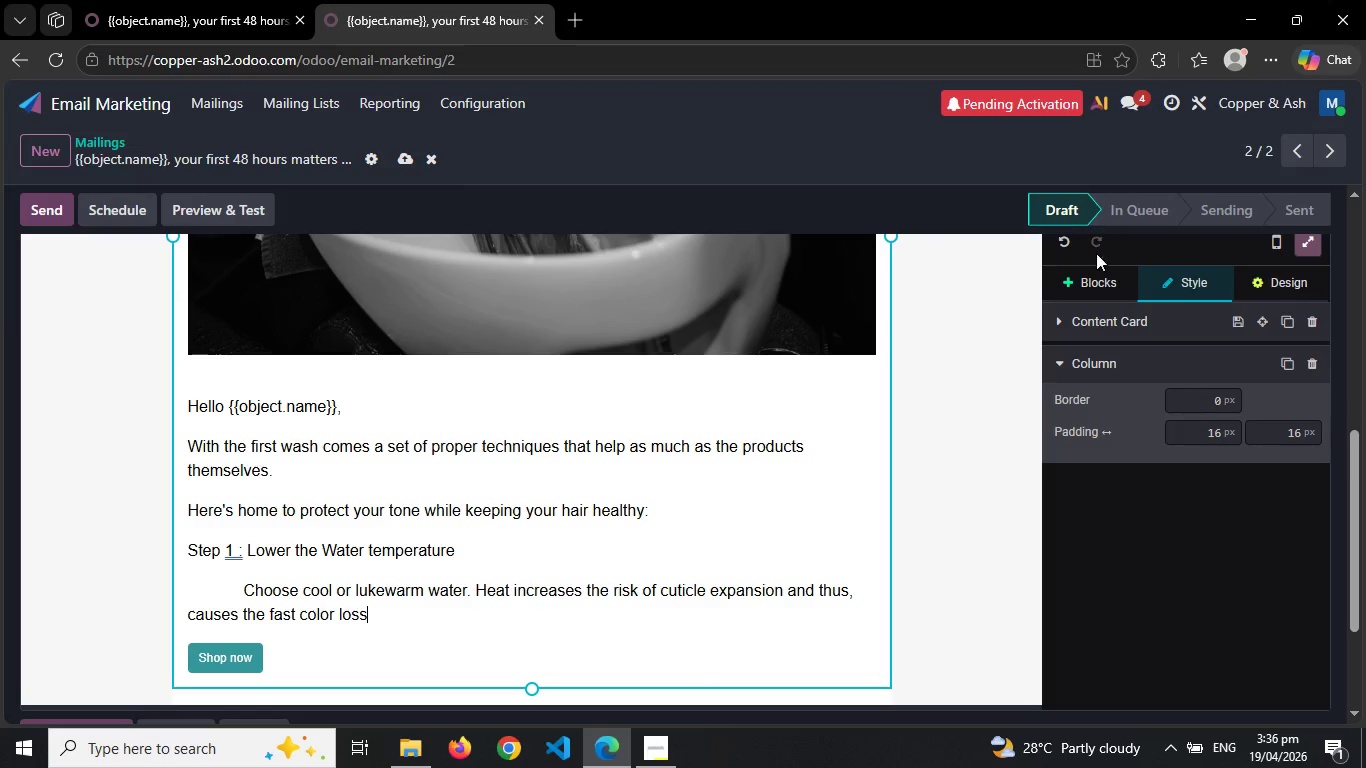 
left_click([1104, 288])
 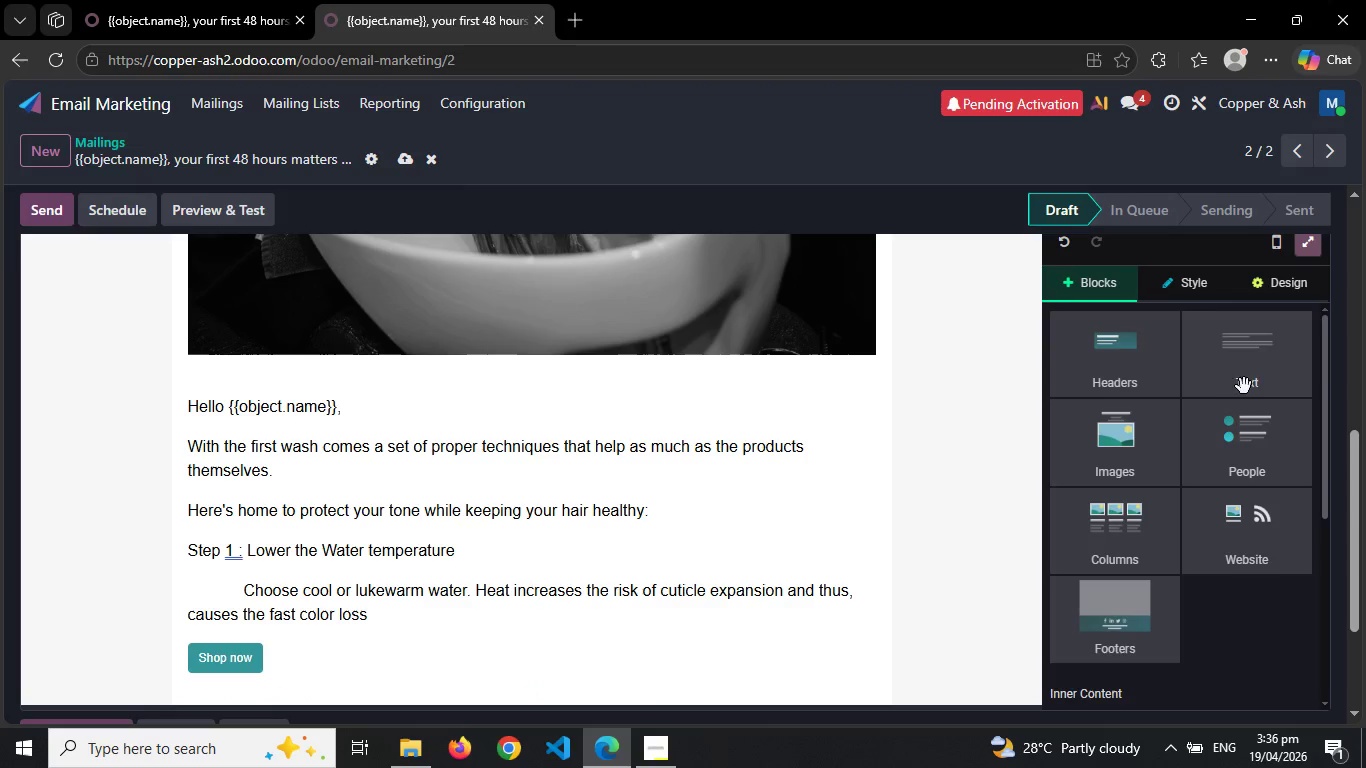 
left_click([1253, 385])
 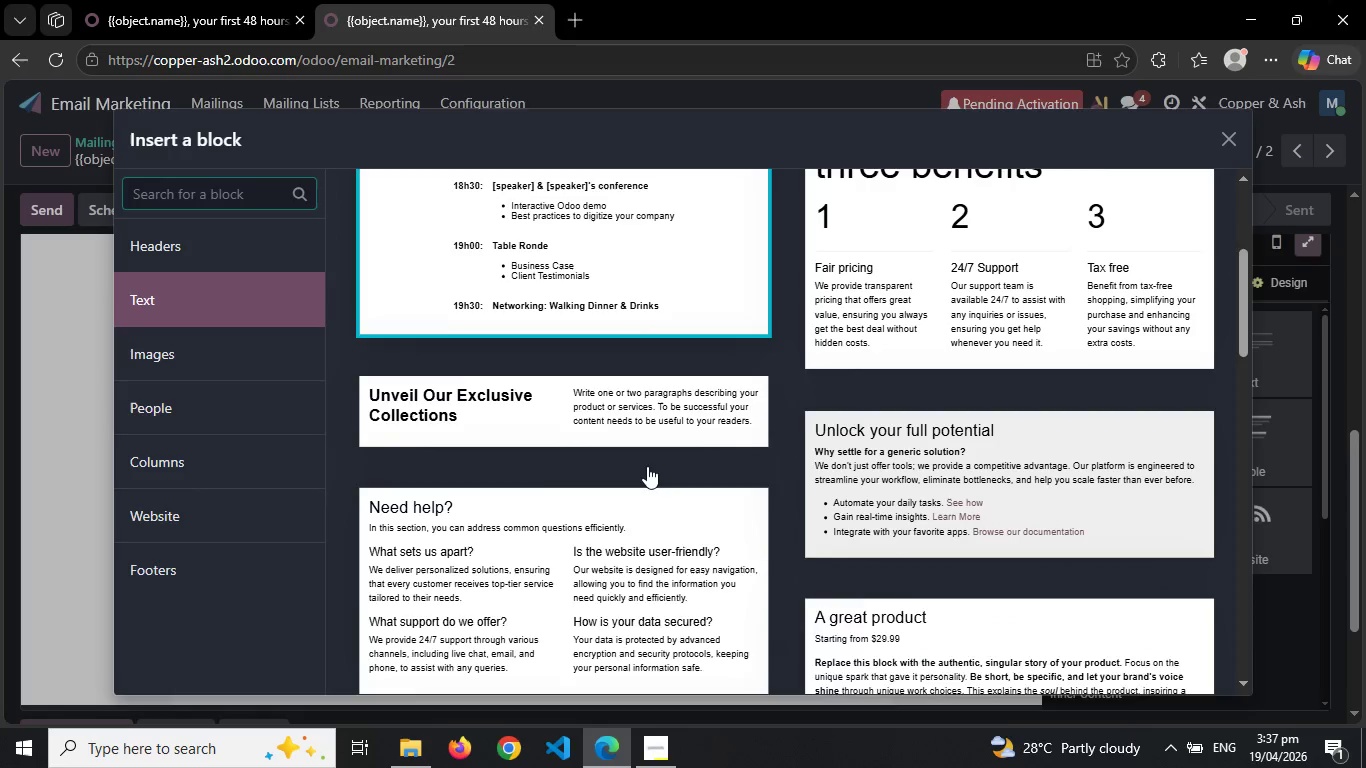 
wait(35.61)
 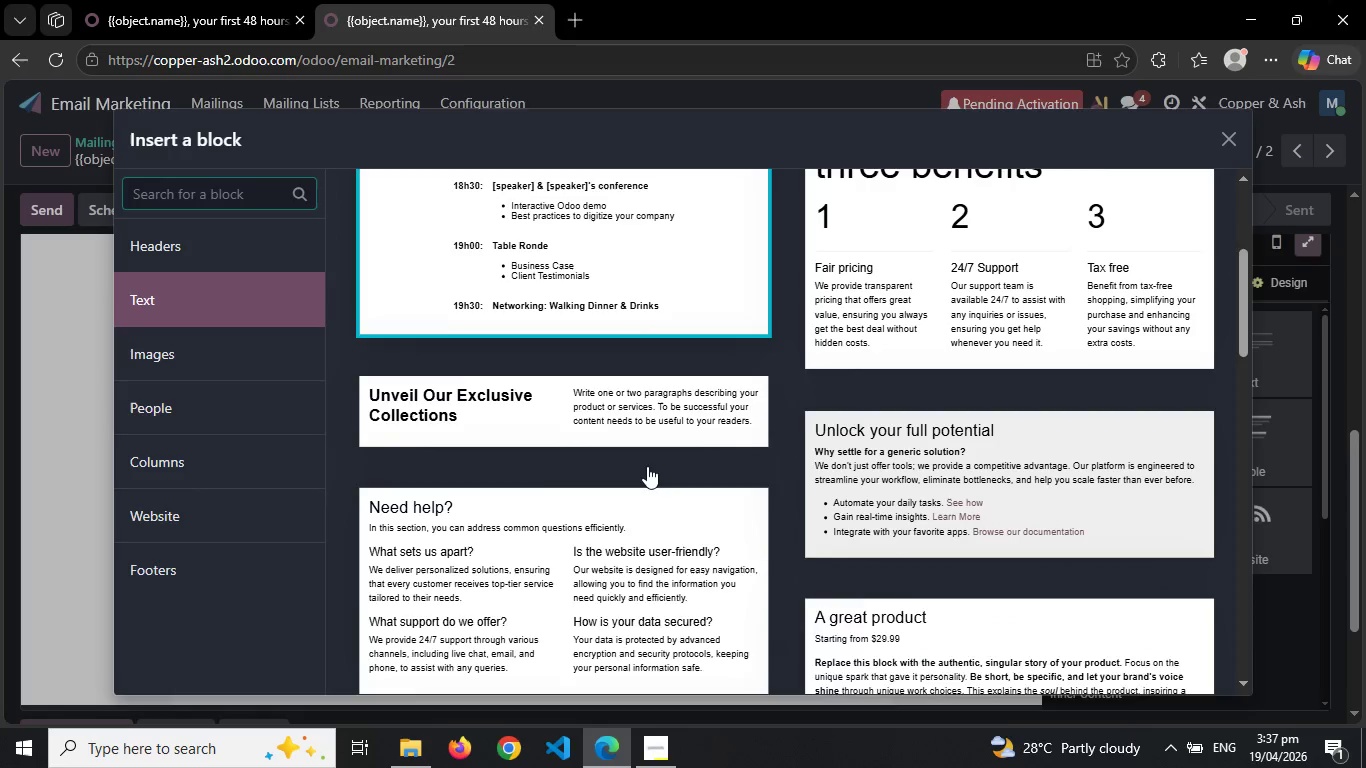 
left_click([1232, 137])
 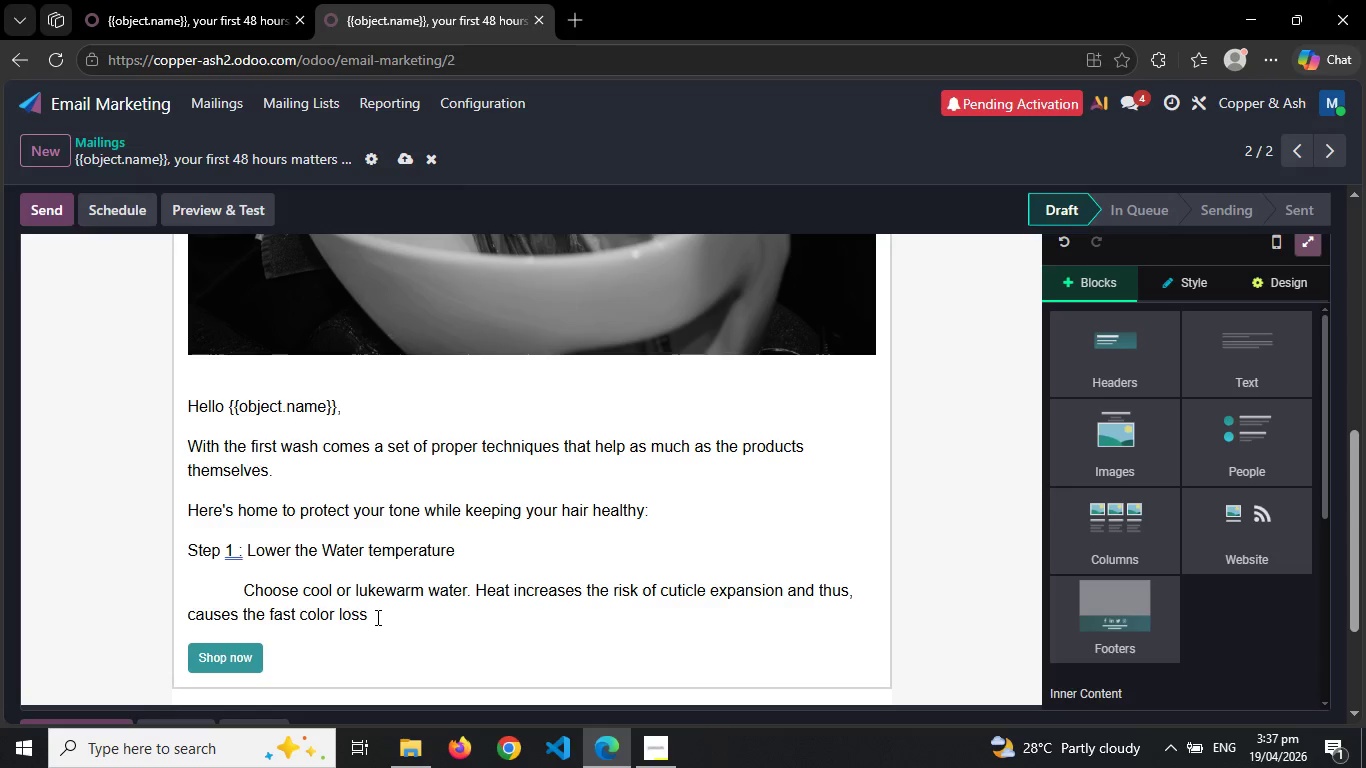 
left_click([376, 617])
 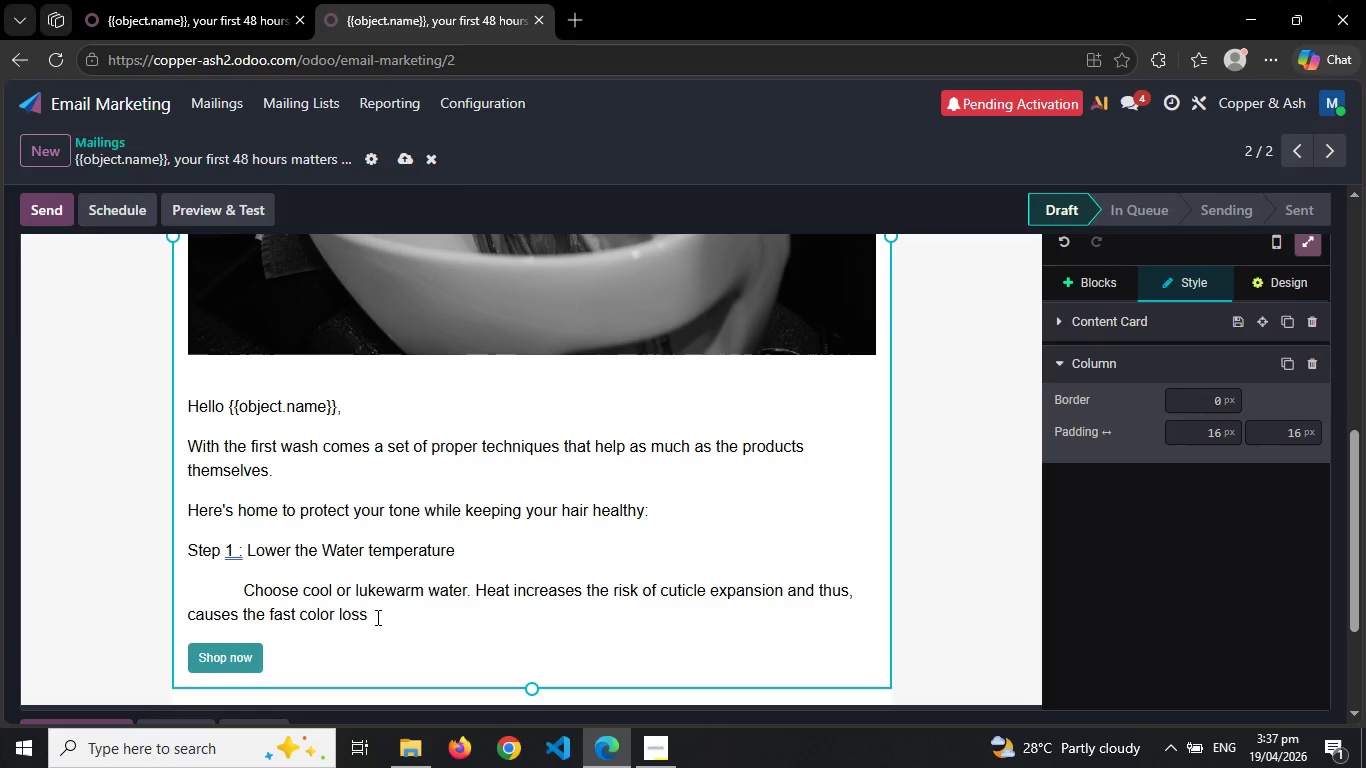 
key(Enter)
 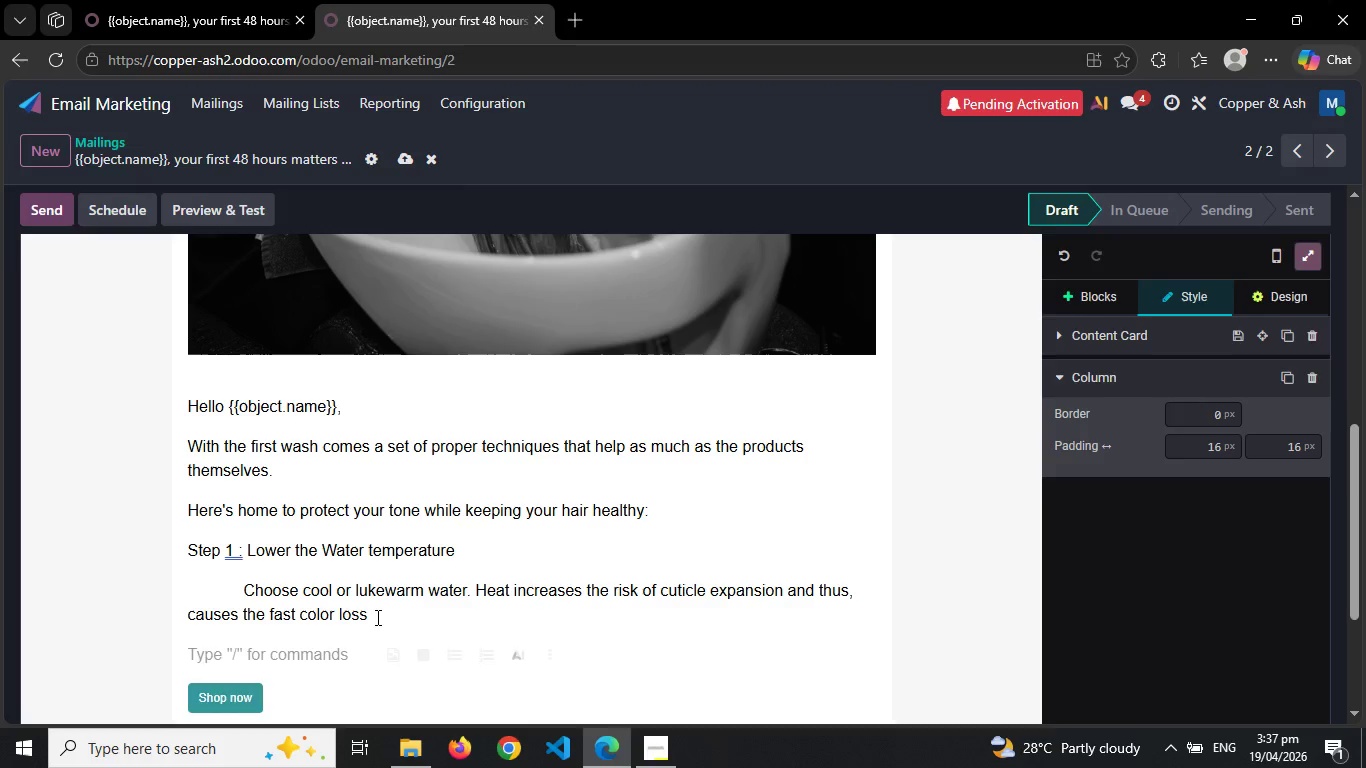 
key(Backspace)
 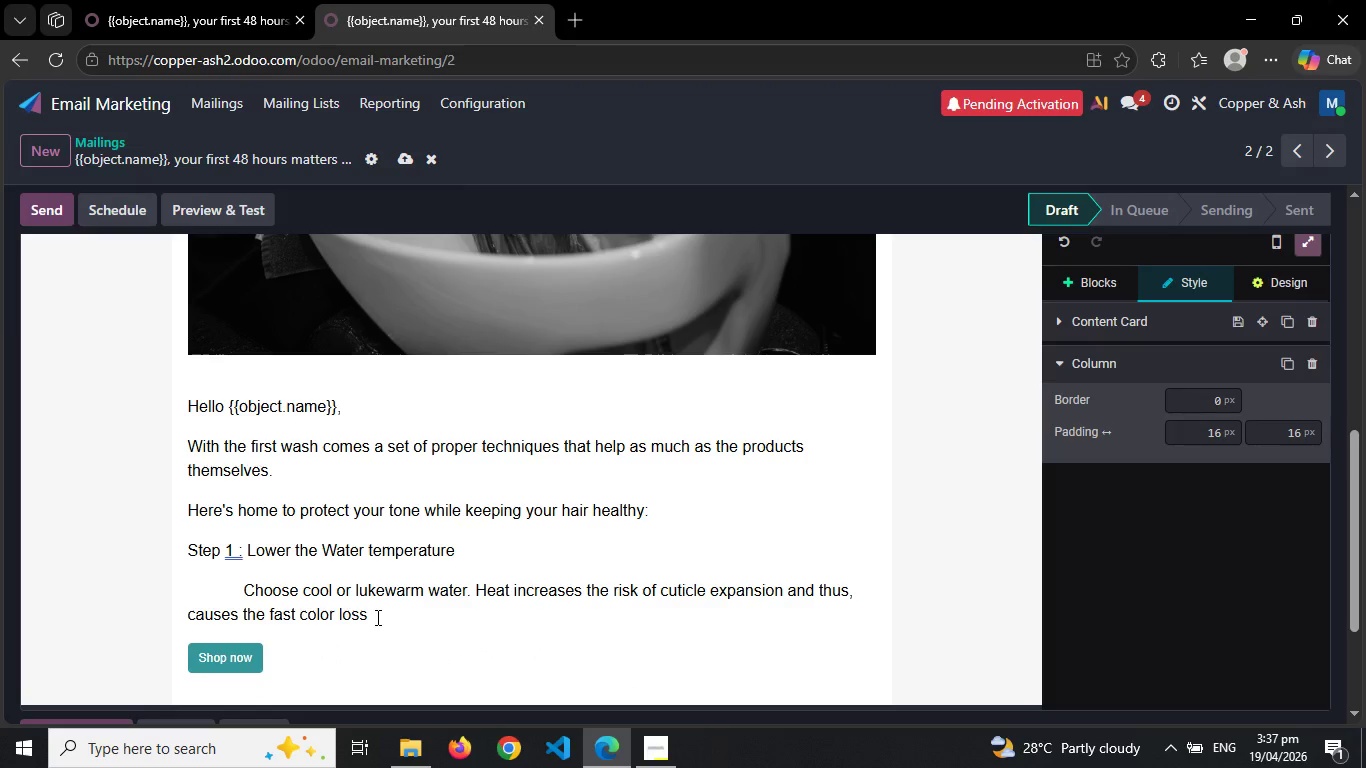 
key(Period)
 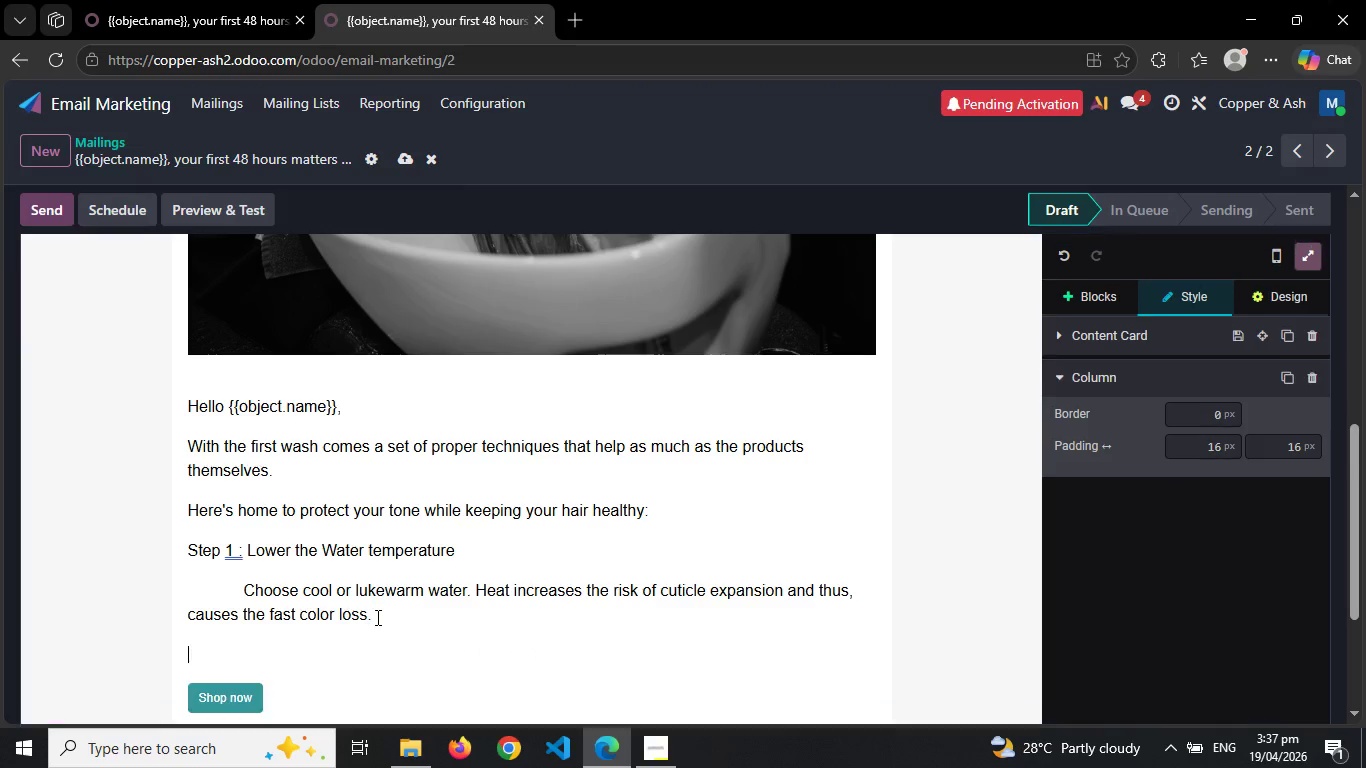 
key(Enter)
 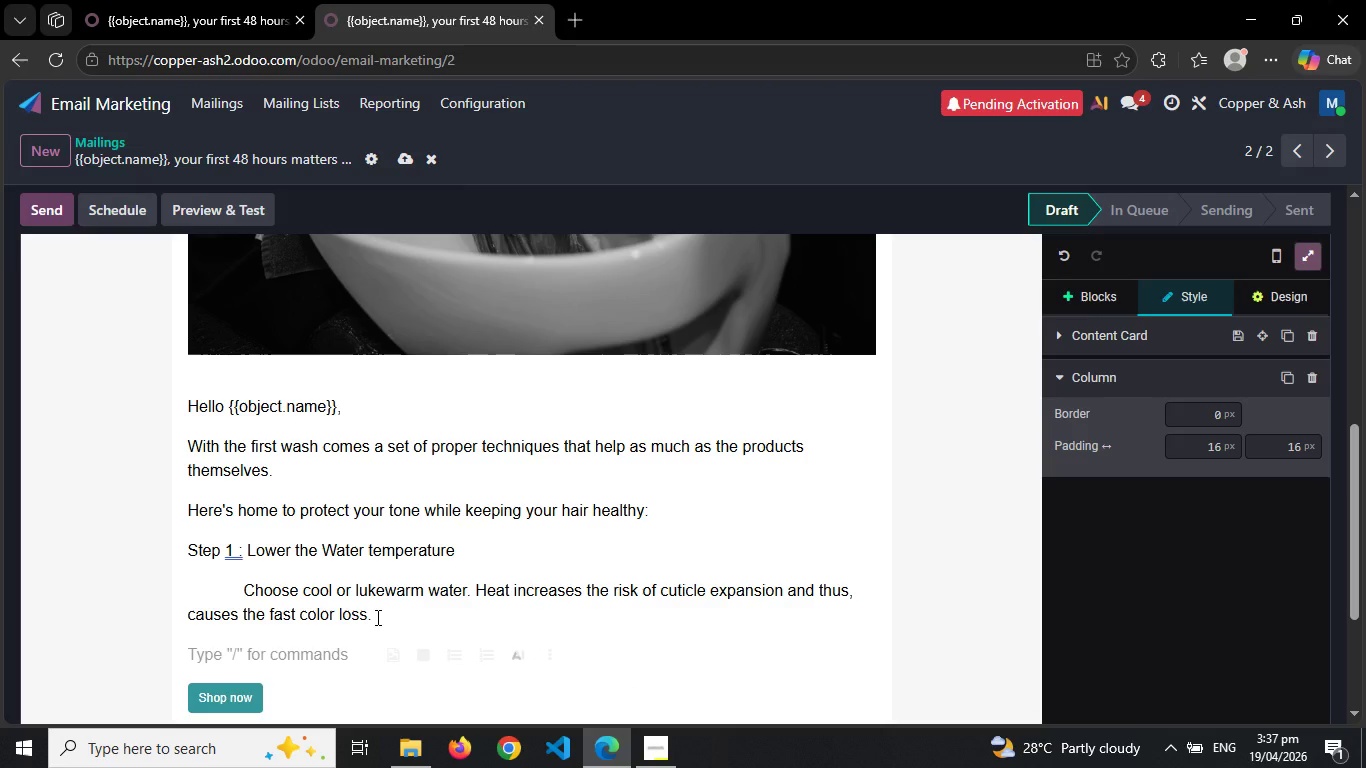 
type(Step 2: Select an appropirate shampoo)
 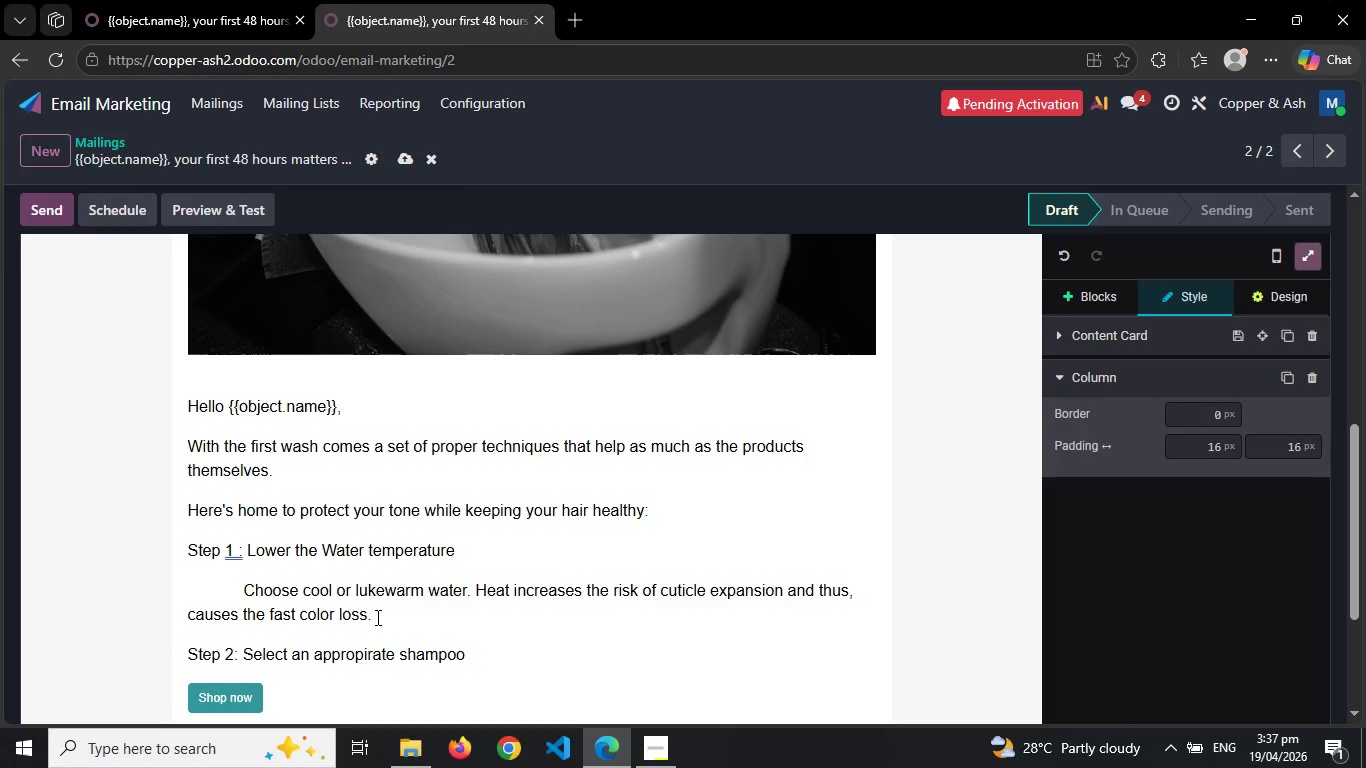 
key(Enter)
 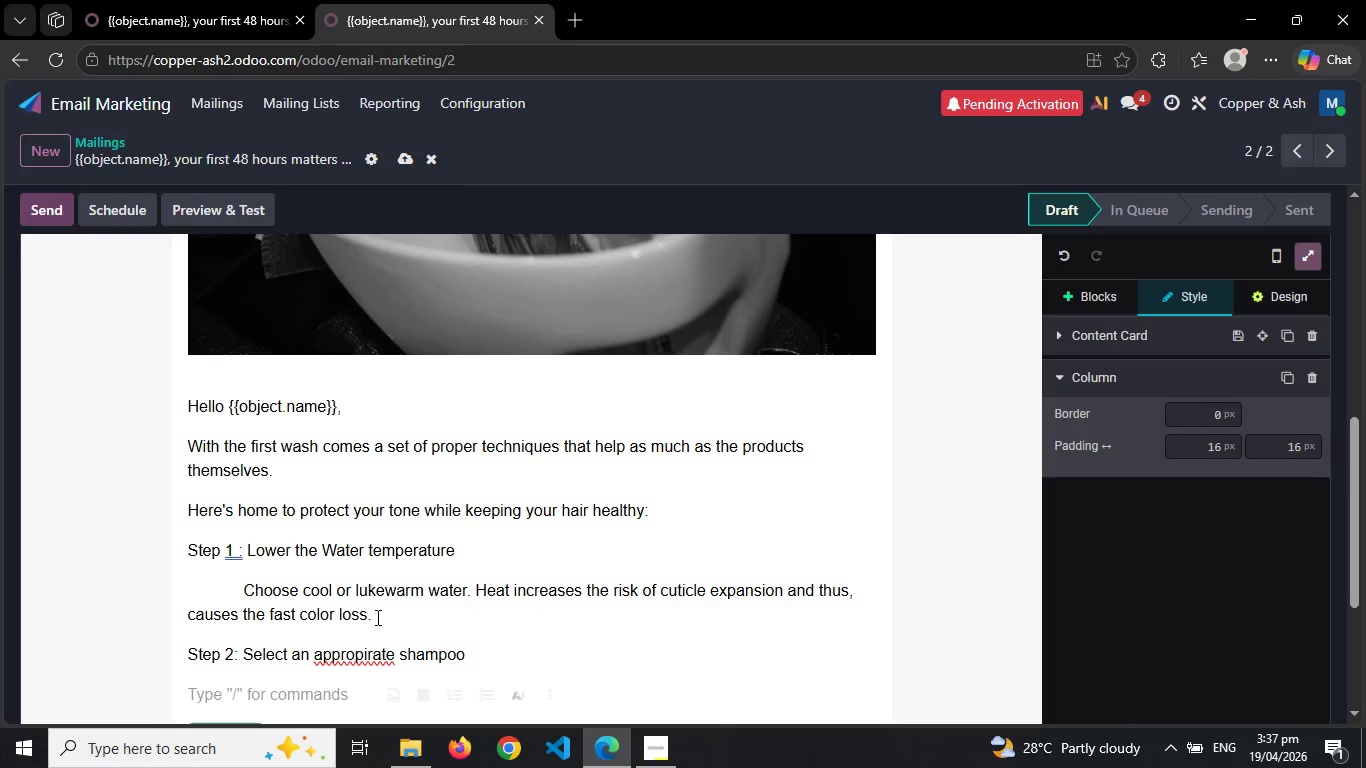 
key(Tab)
key(Tab)
key(Backspace)
key(Tab)
type(Pick up a color )
 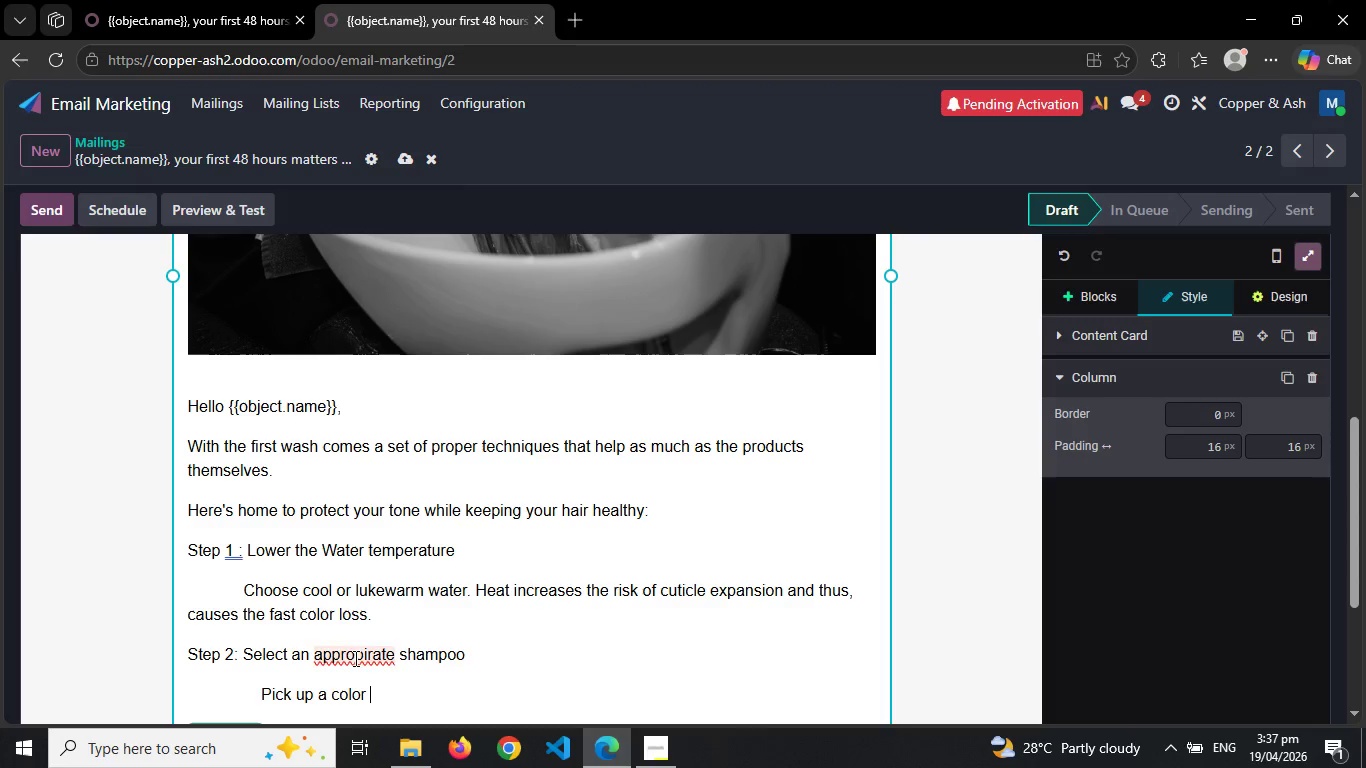 
right_click([353, 660])
 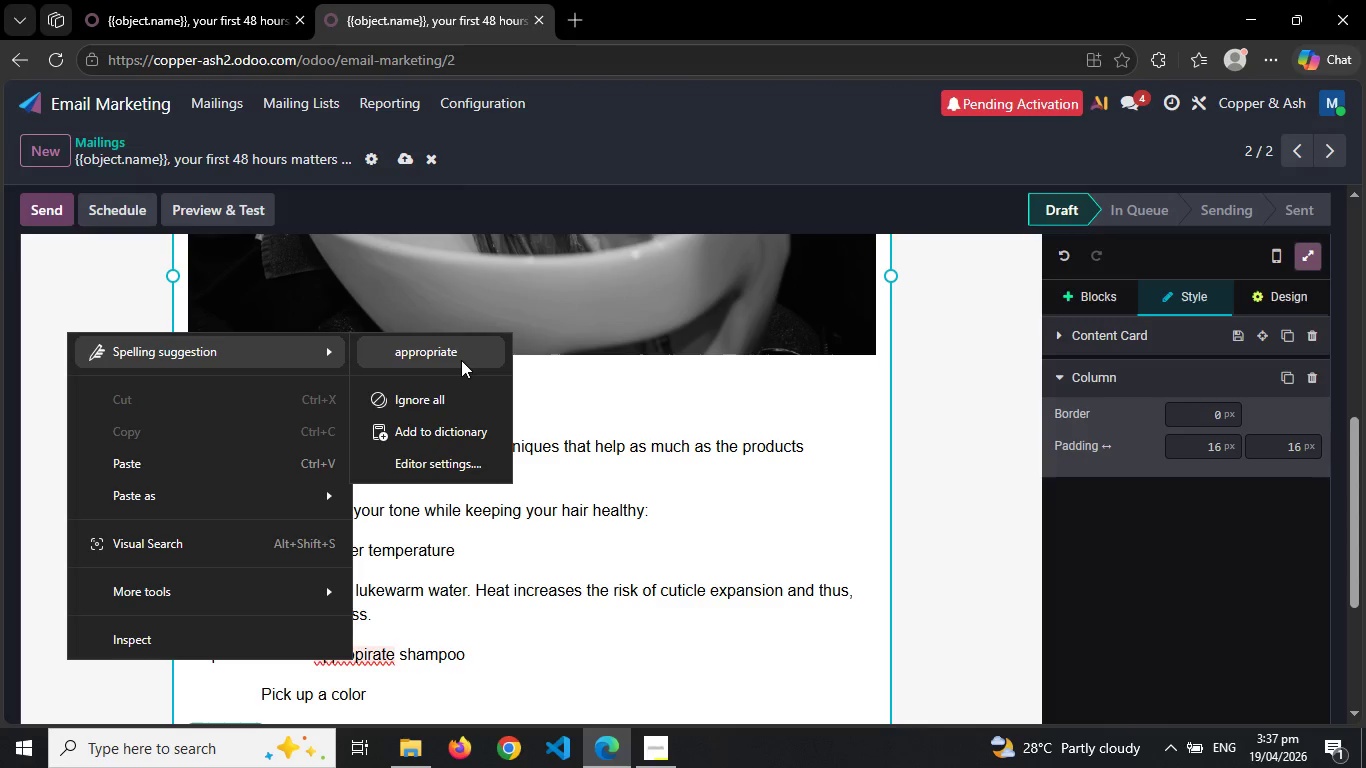 
left_click([461, 360])
 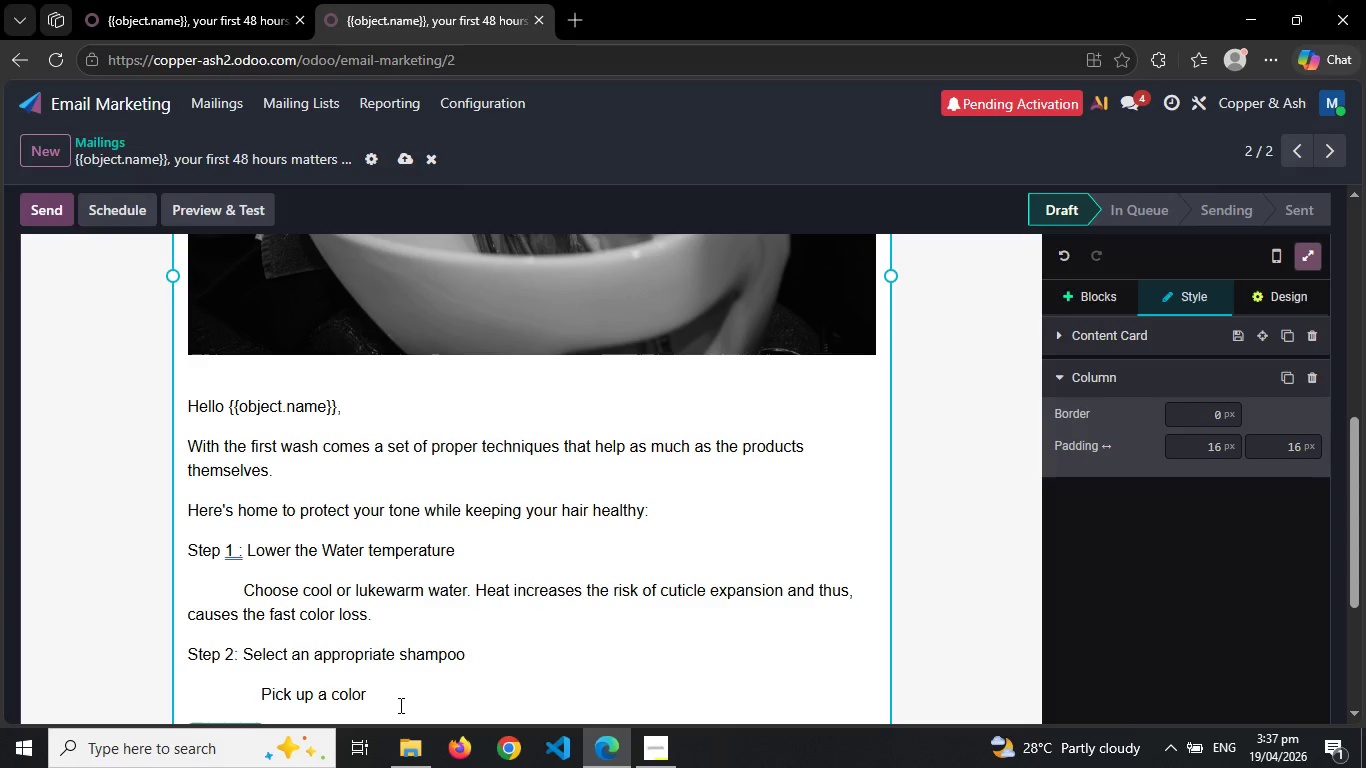 
left_click([399, 705])
 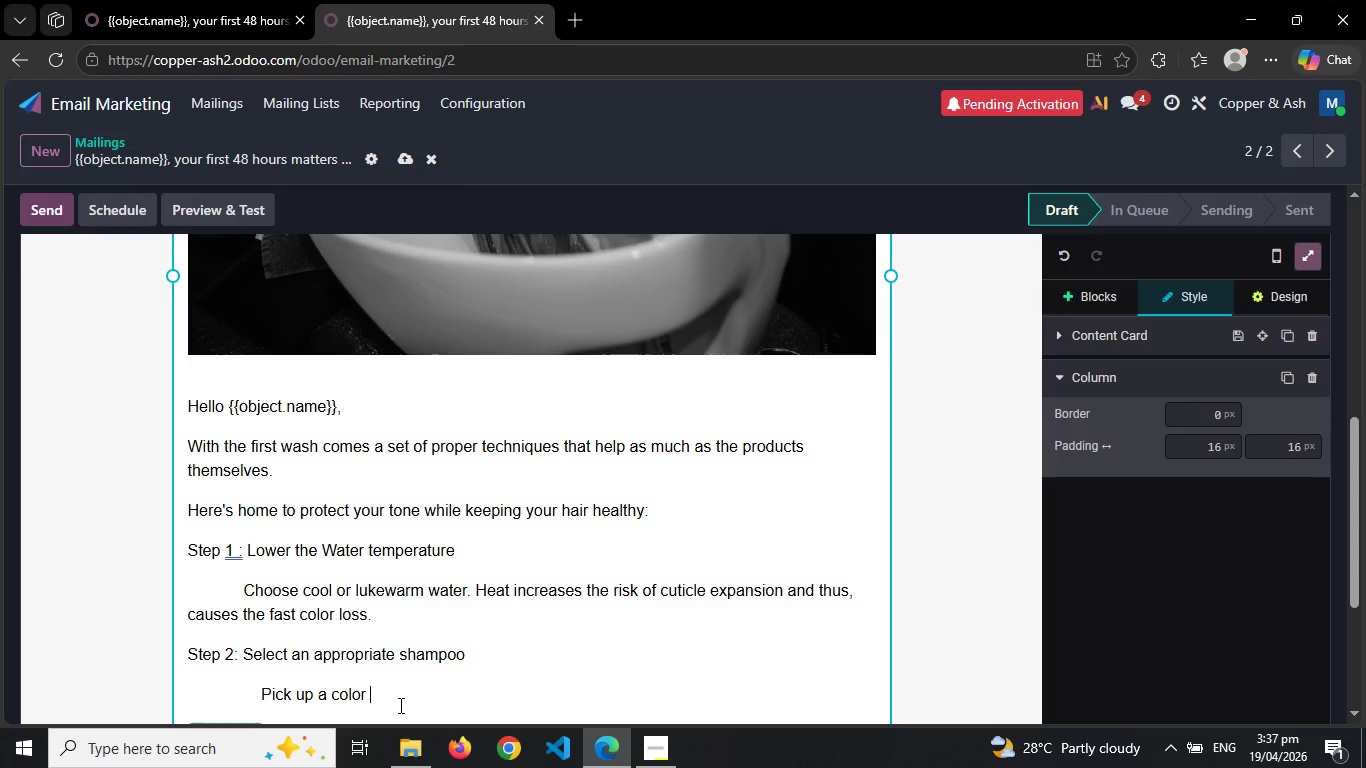 
key(Backspace)
type(-safe formula. The best coise)
key(Backspace)
key(Backspace)
type(ce)
key(Backspace)
key(Backspace)
key(Backspace)
key(Backspace)
type(hoice is sulfate-fe)
key(Backspace)
type(ree, as it balances your tone and hydrates your)
 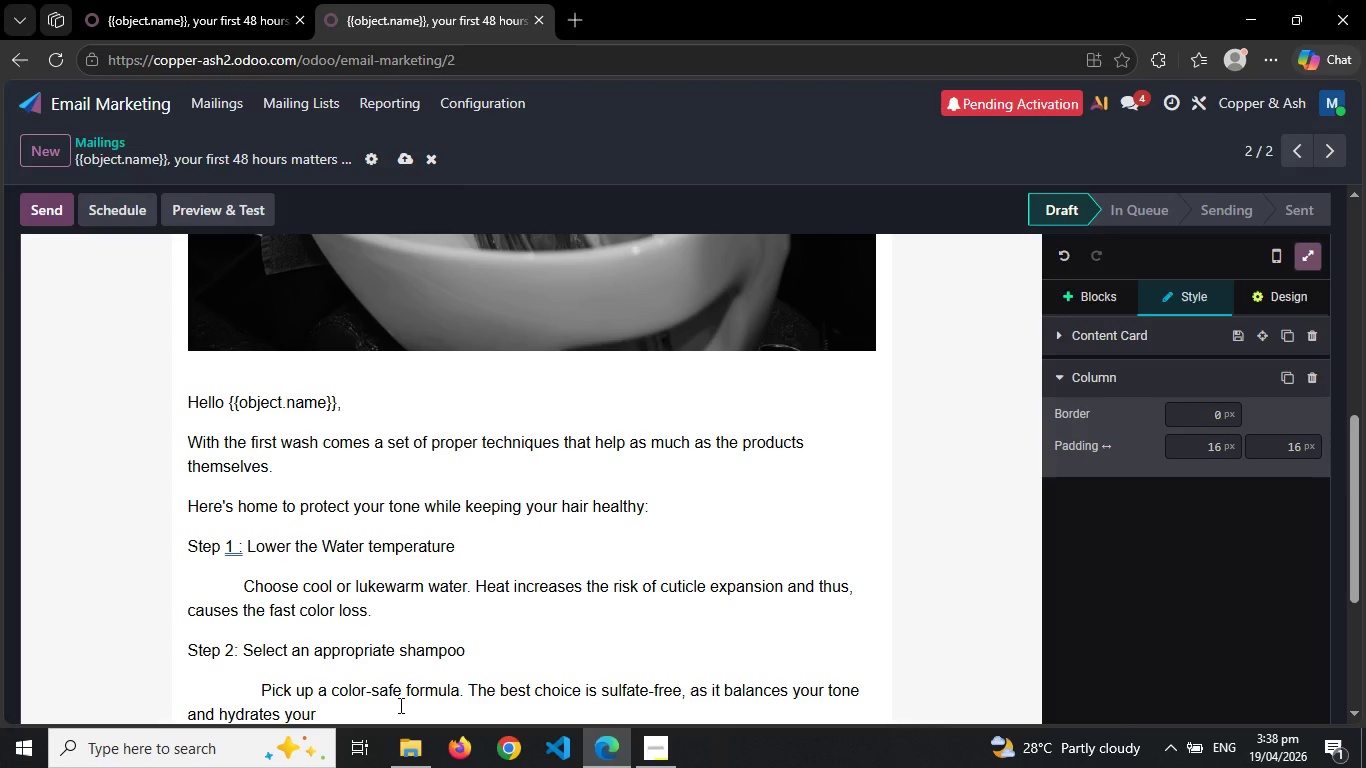 
type( stands)
 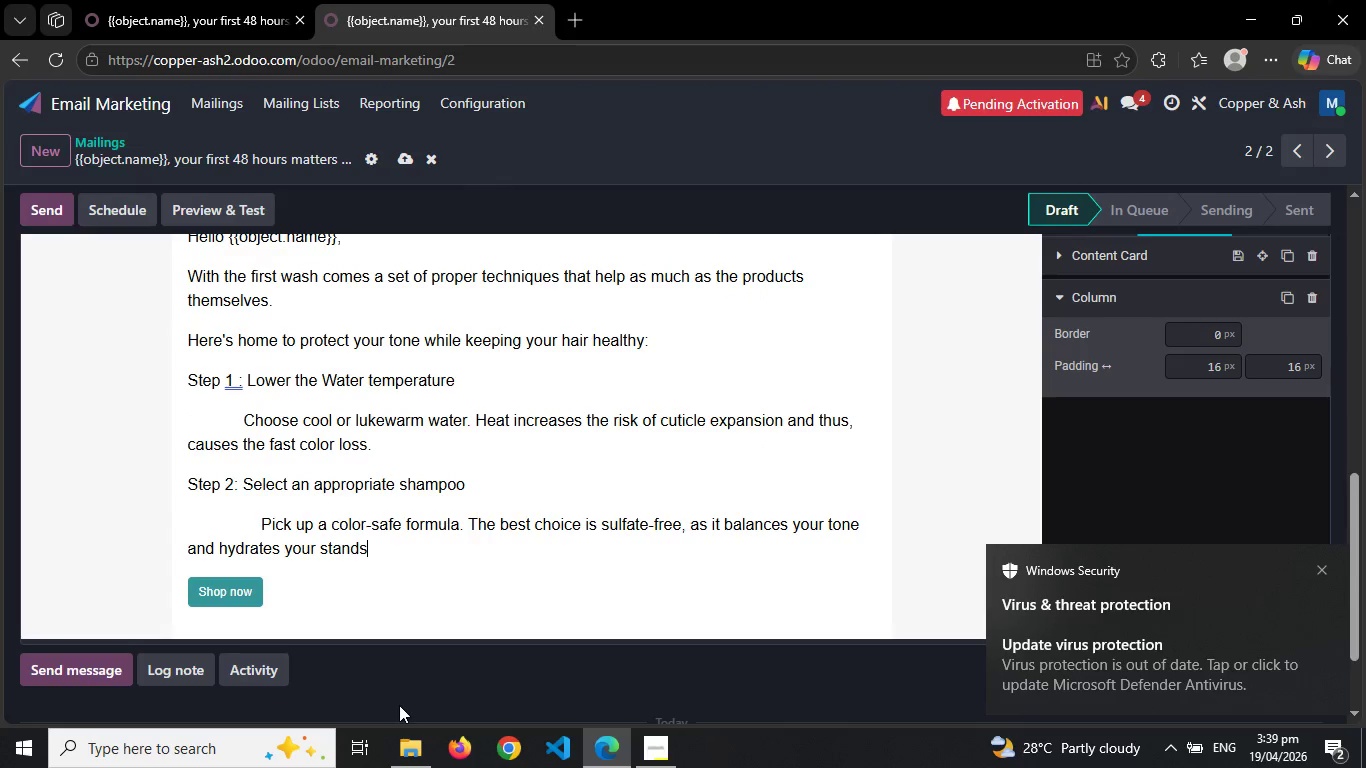 
key(Enter)
 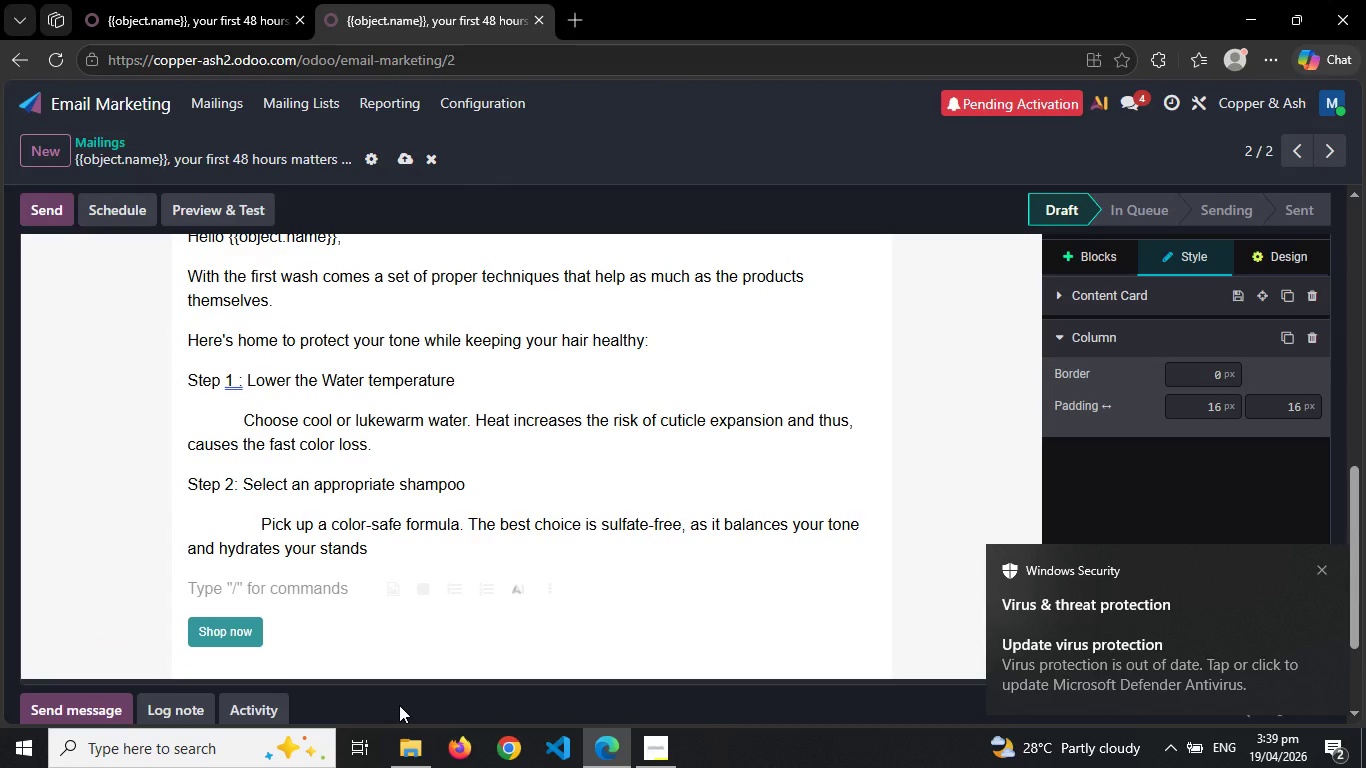 
type(Step 3: )
 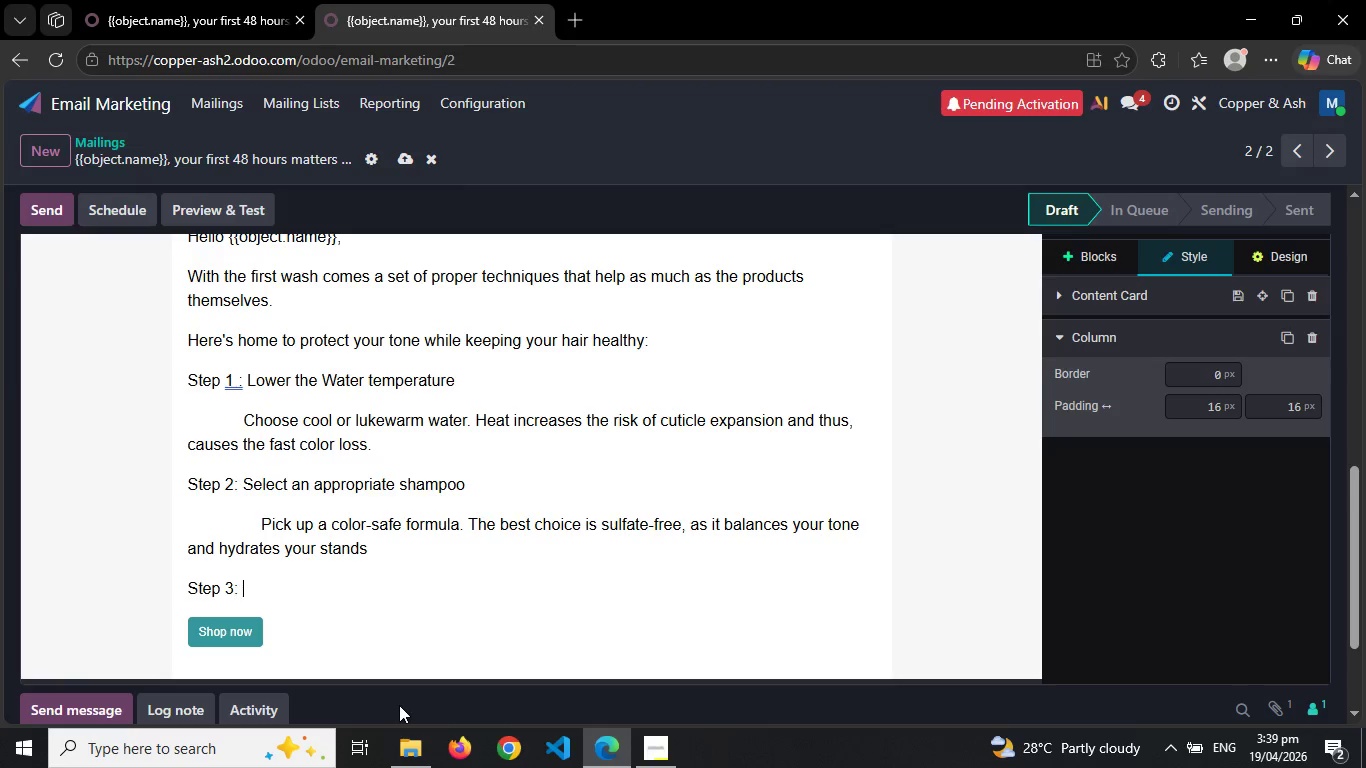 
type(Take it easy with massaging)
 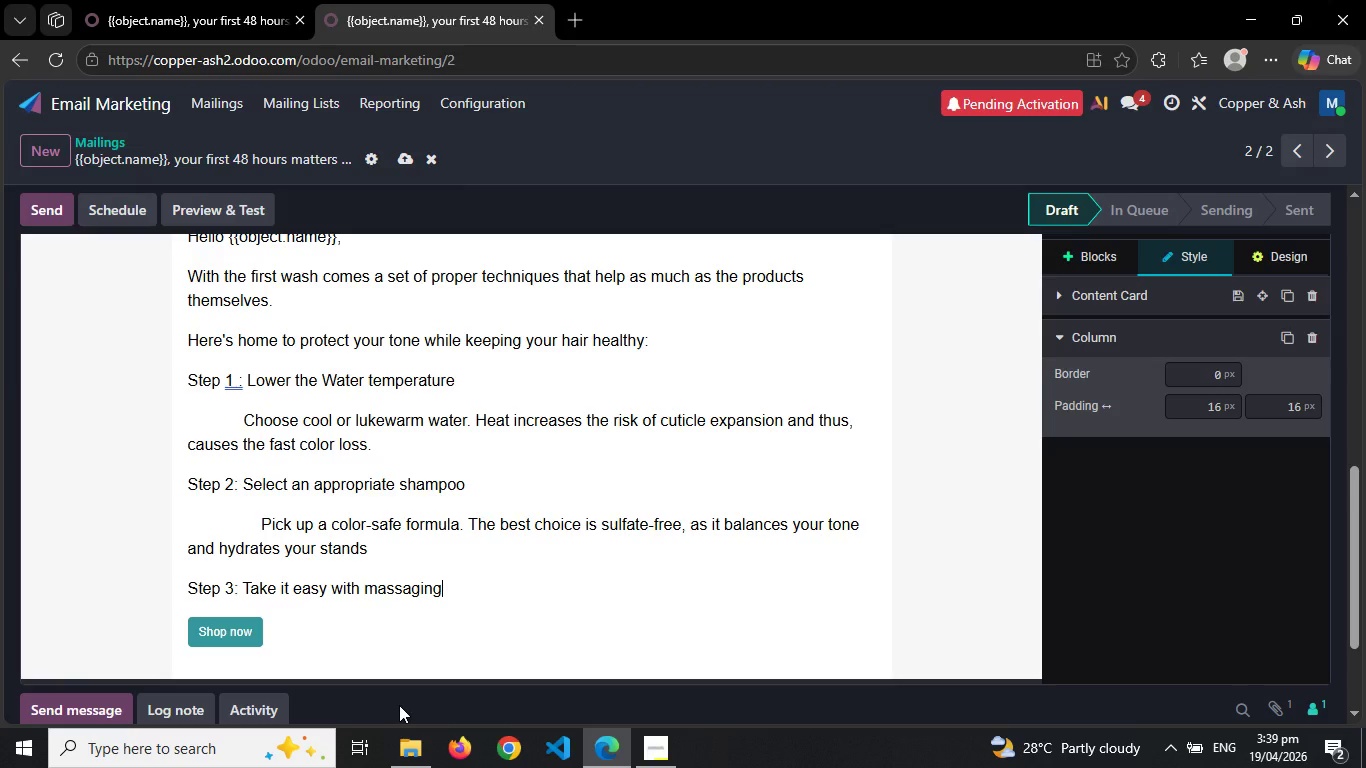 
key(Enter)
 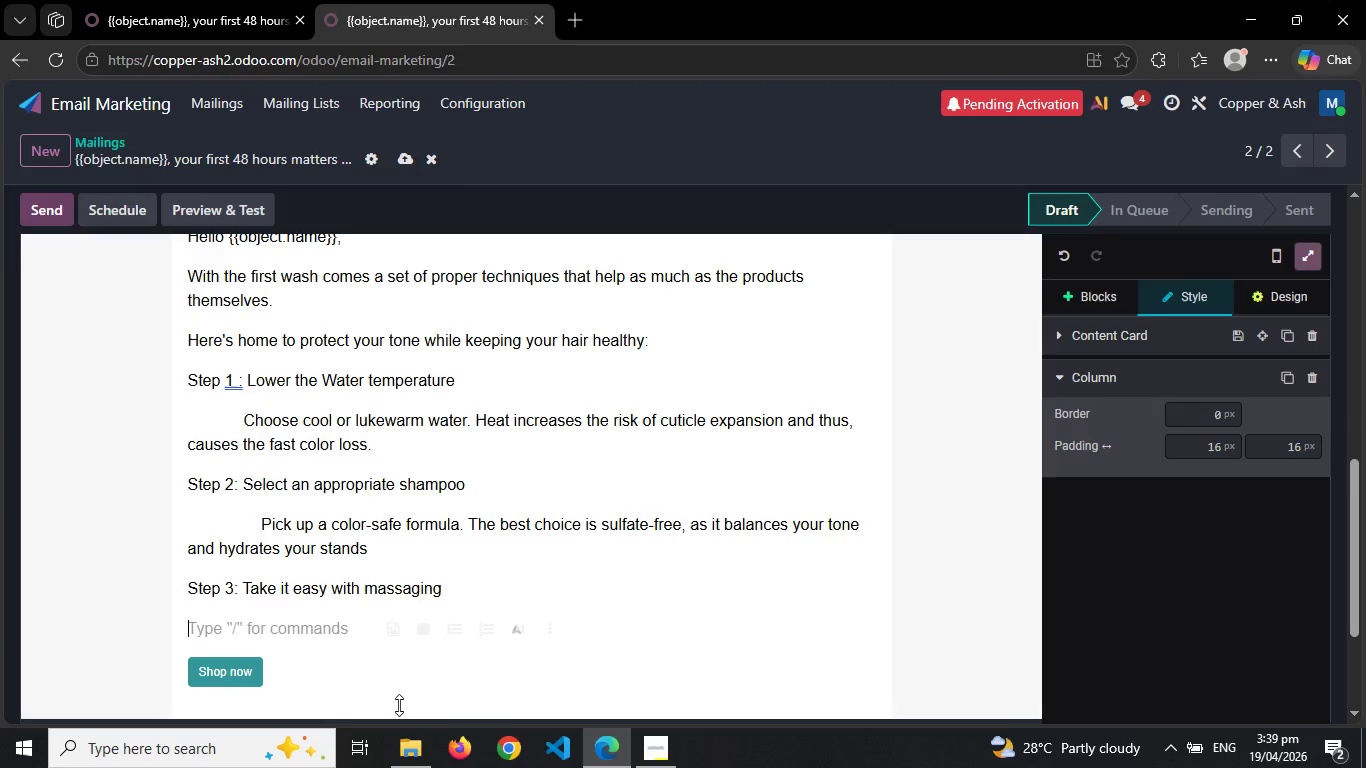 
key(Tab)
 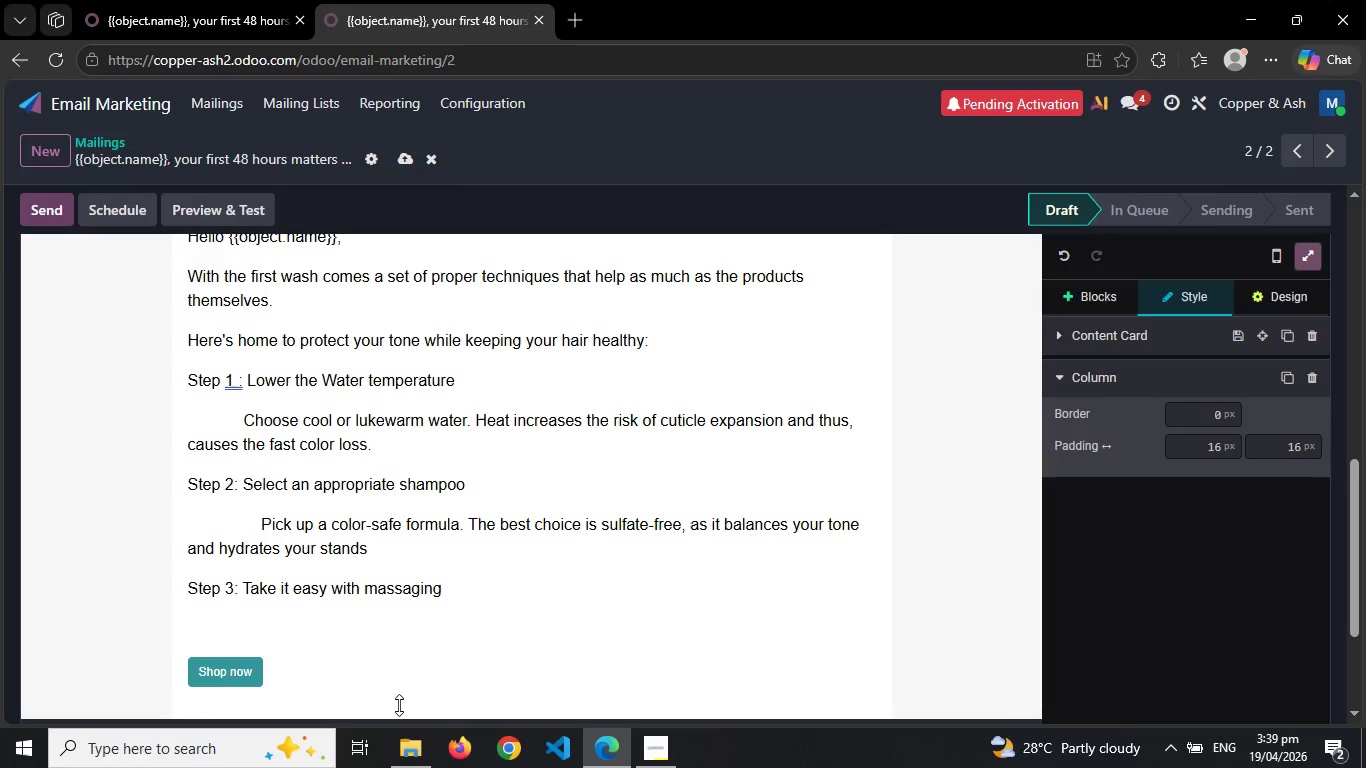 
key(Tab)
 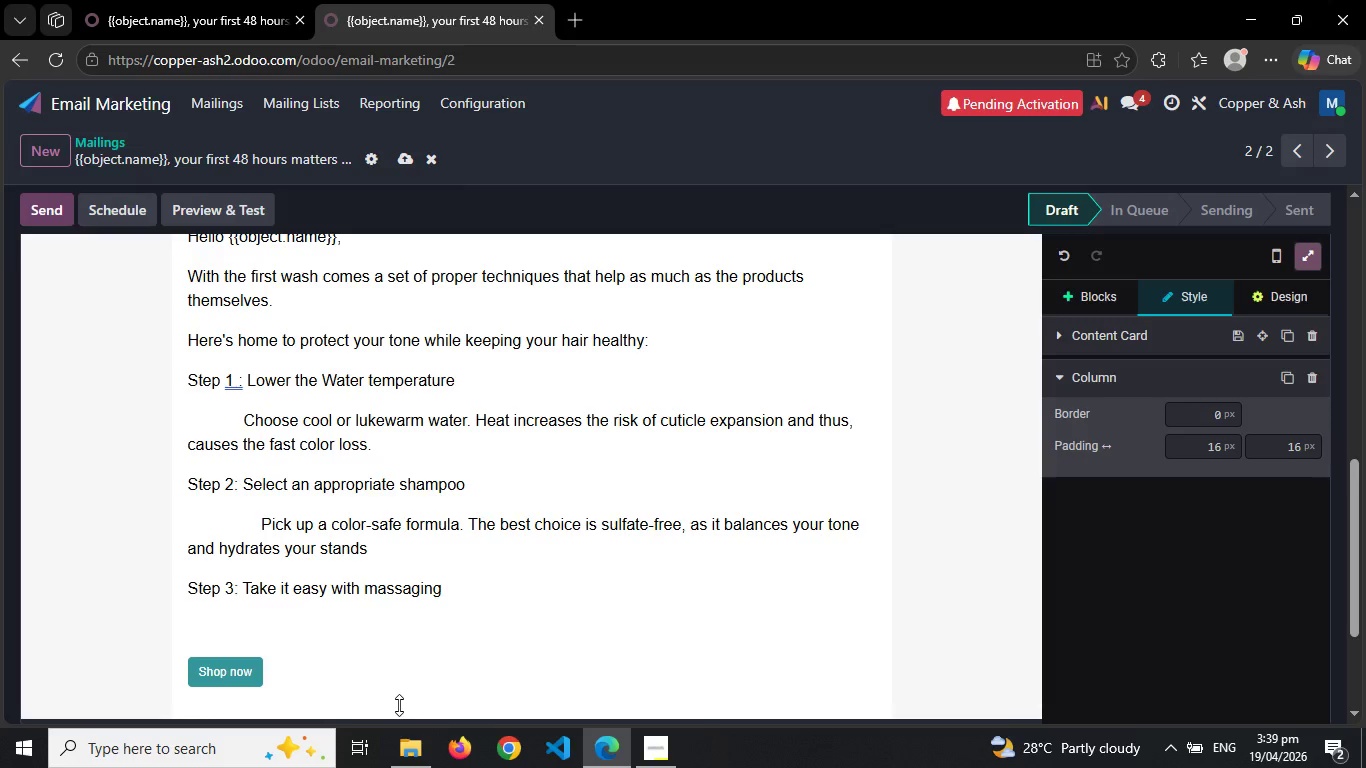 
key(Backspace)
 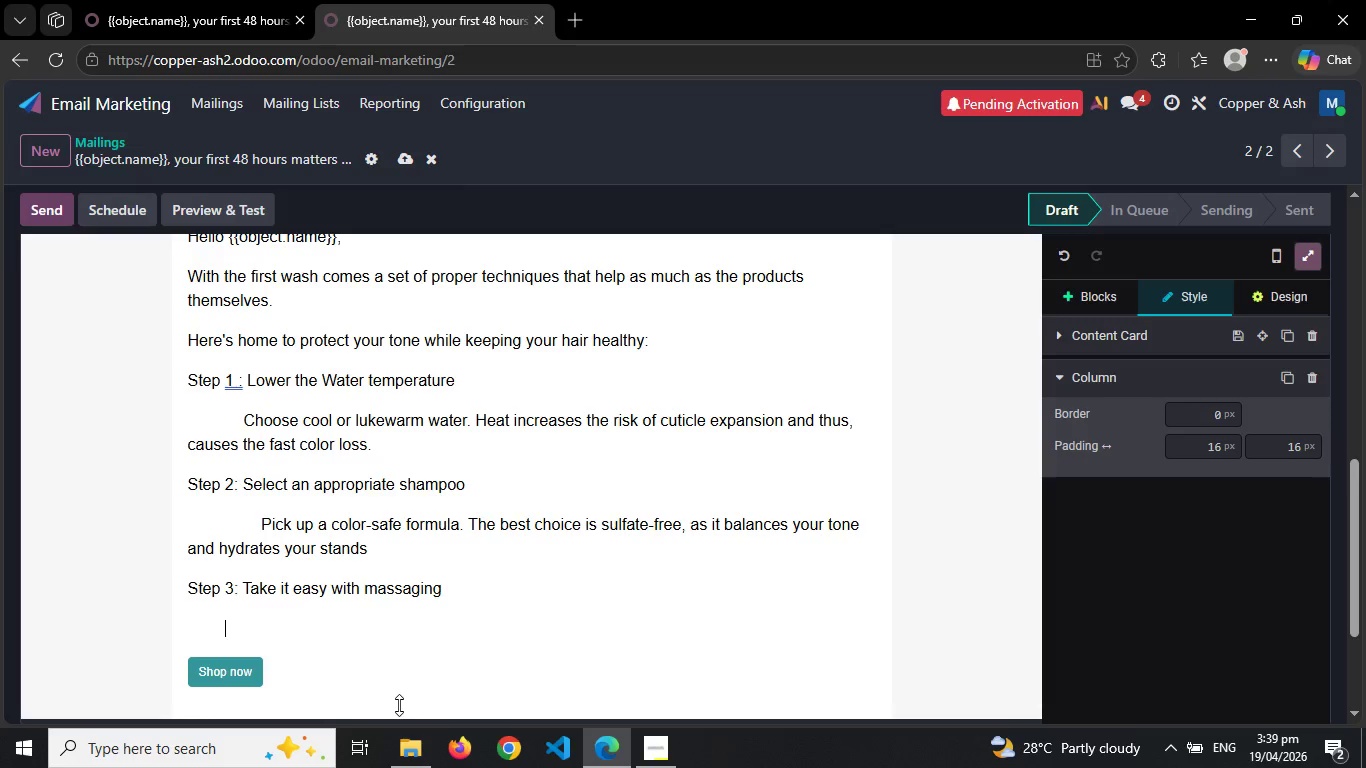 
key(Space)
 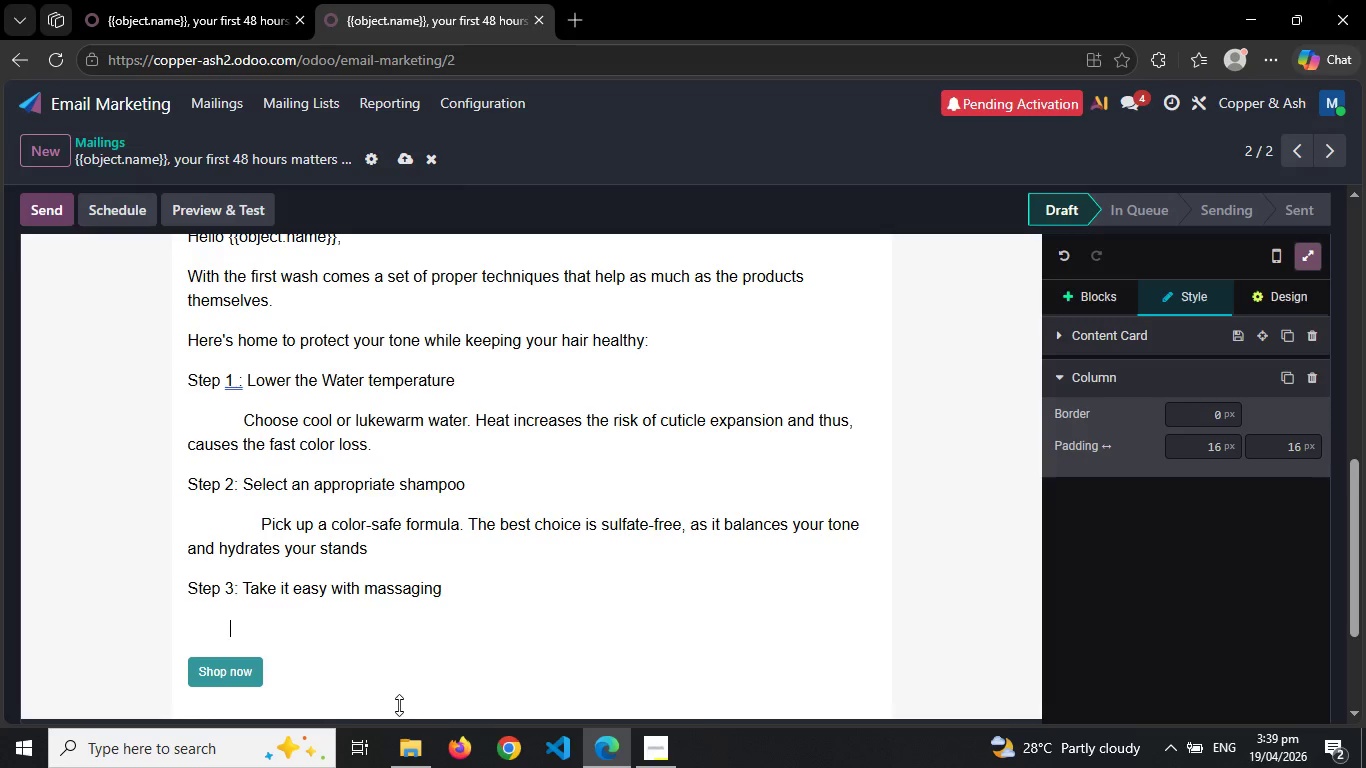 
key(Space)
 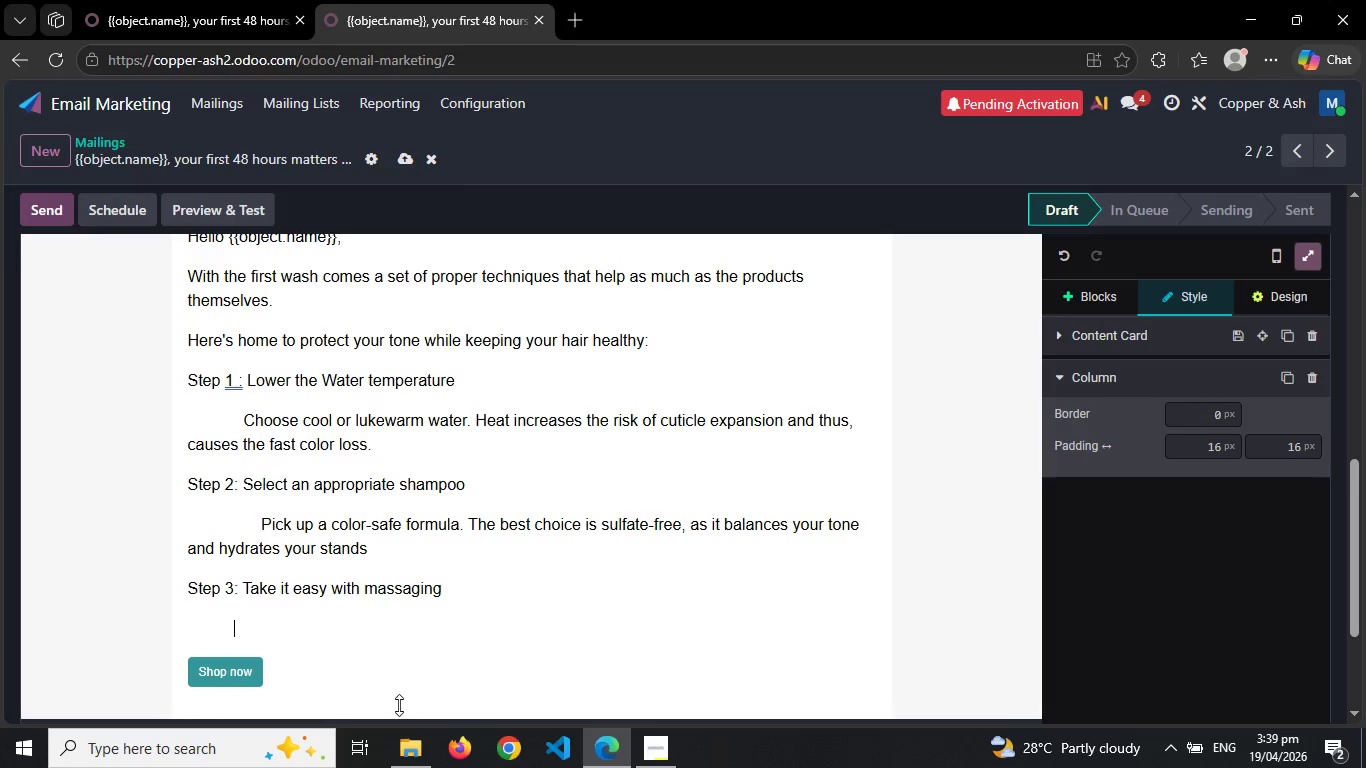 
key(Space)
 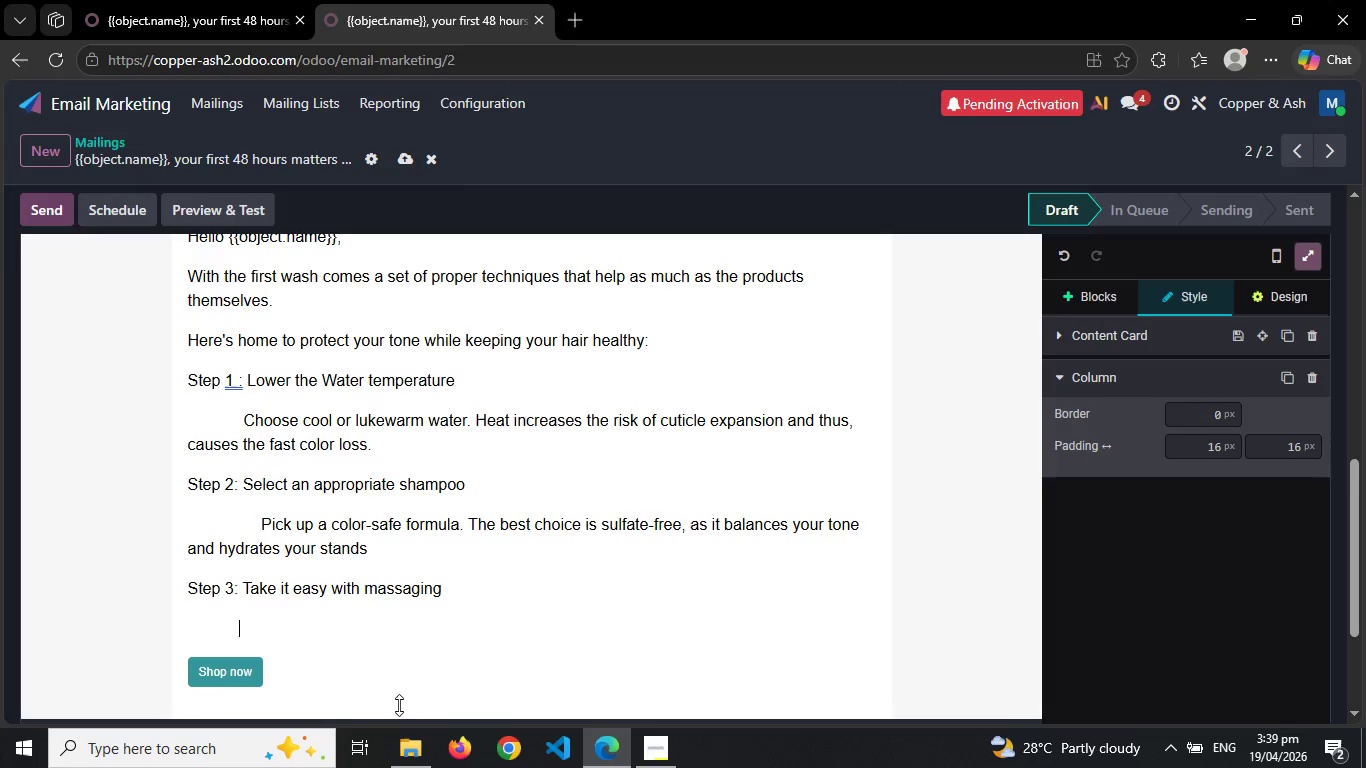 
key(Space)
 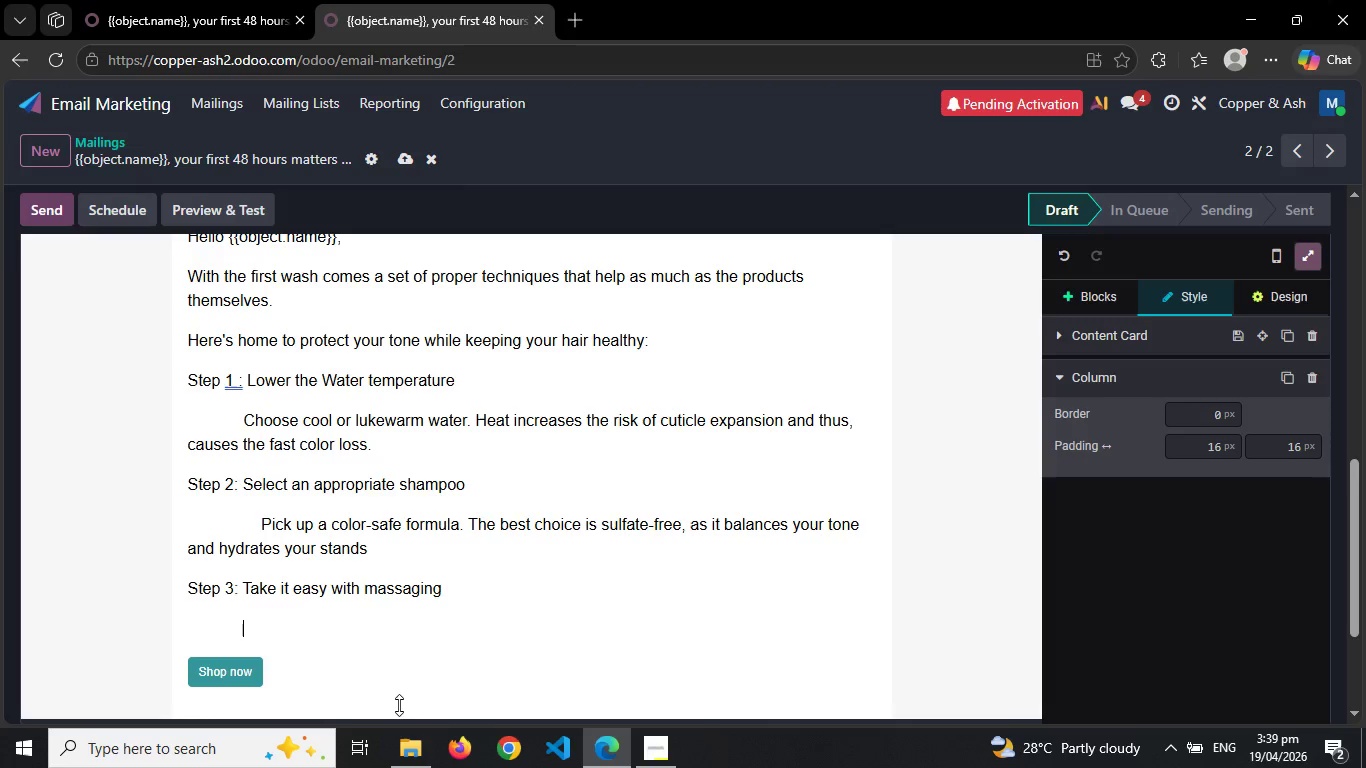 
key(Space)
 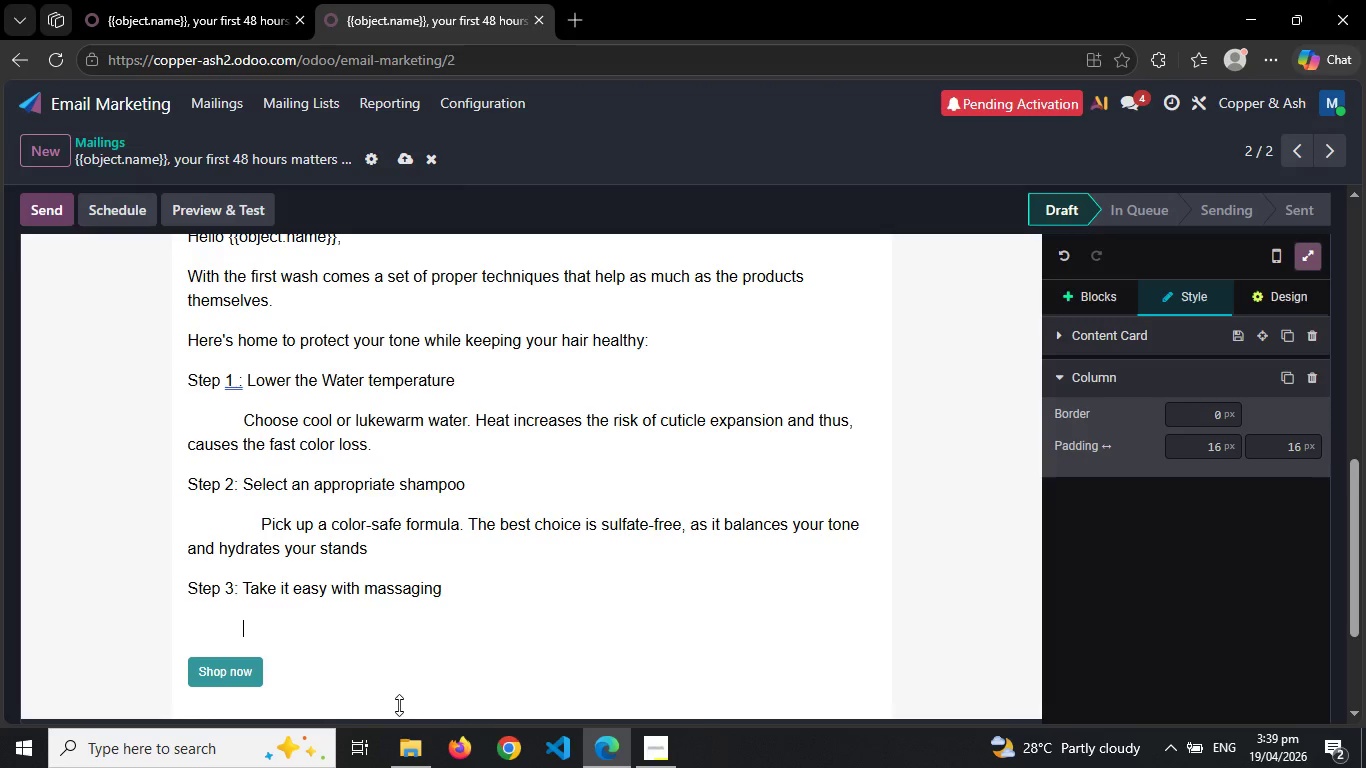 
hold_key(key=ShiftLeft, duration=1.5)
 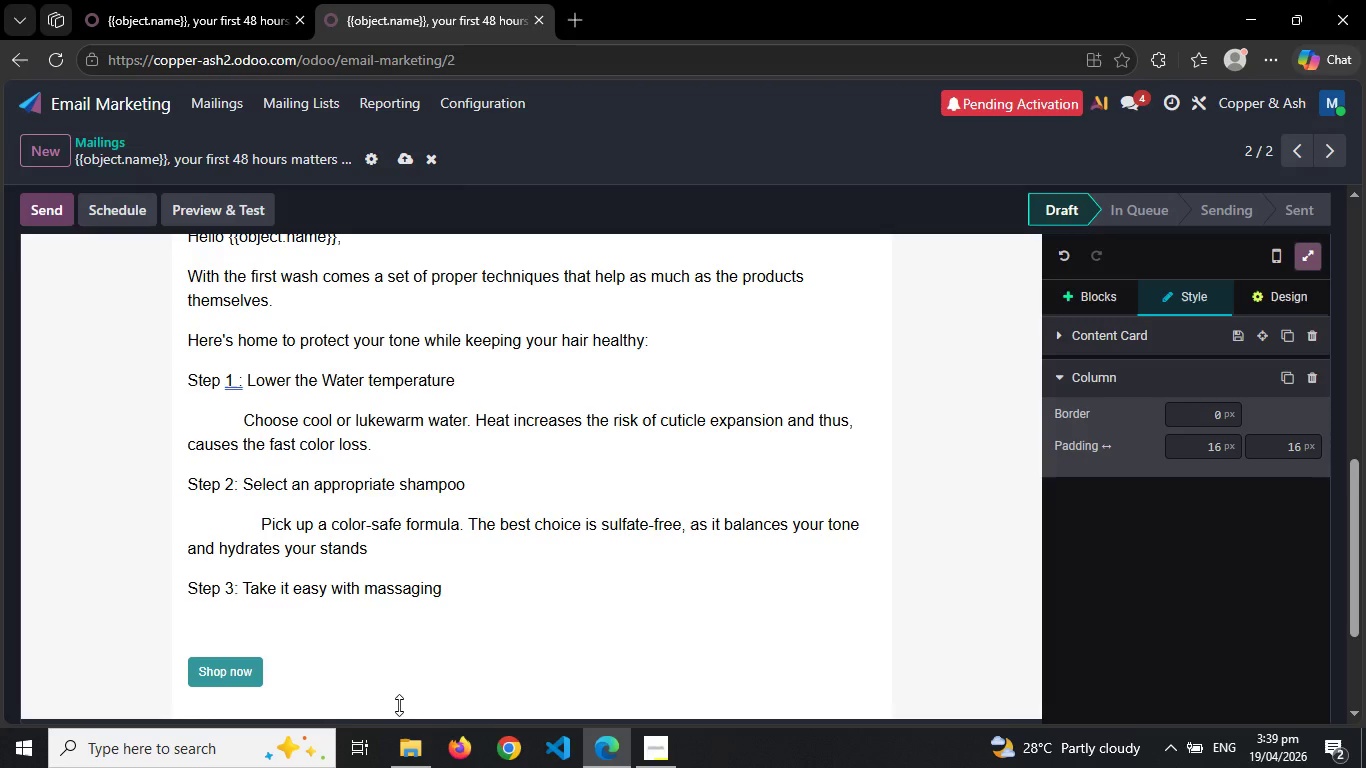 
hold_key(key=ShiftLeft, duration=0.84)
 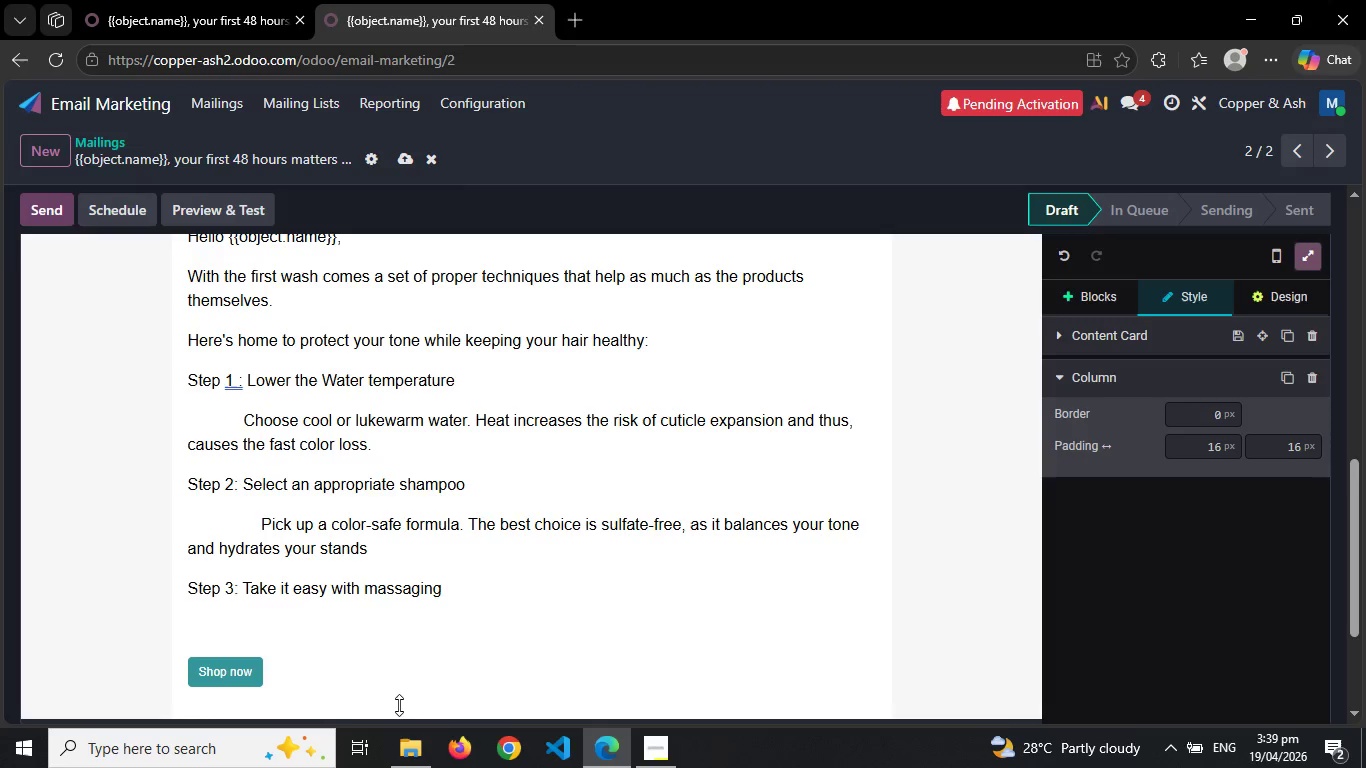 
type(Gently rub yoi)
key(Backspace)
type(ur )
 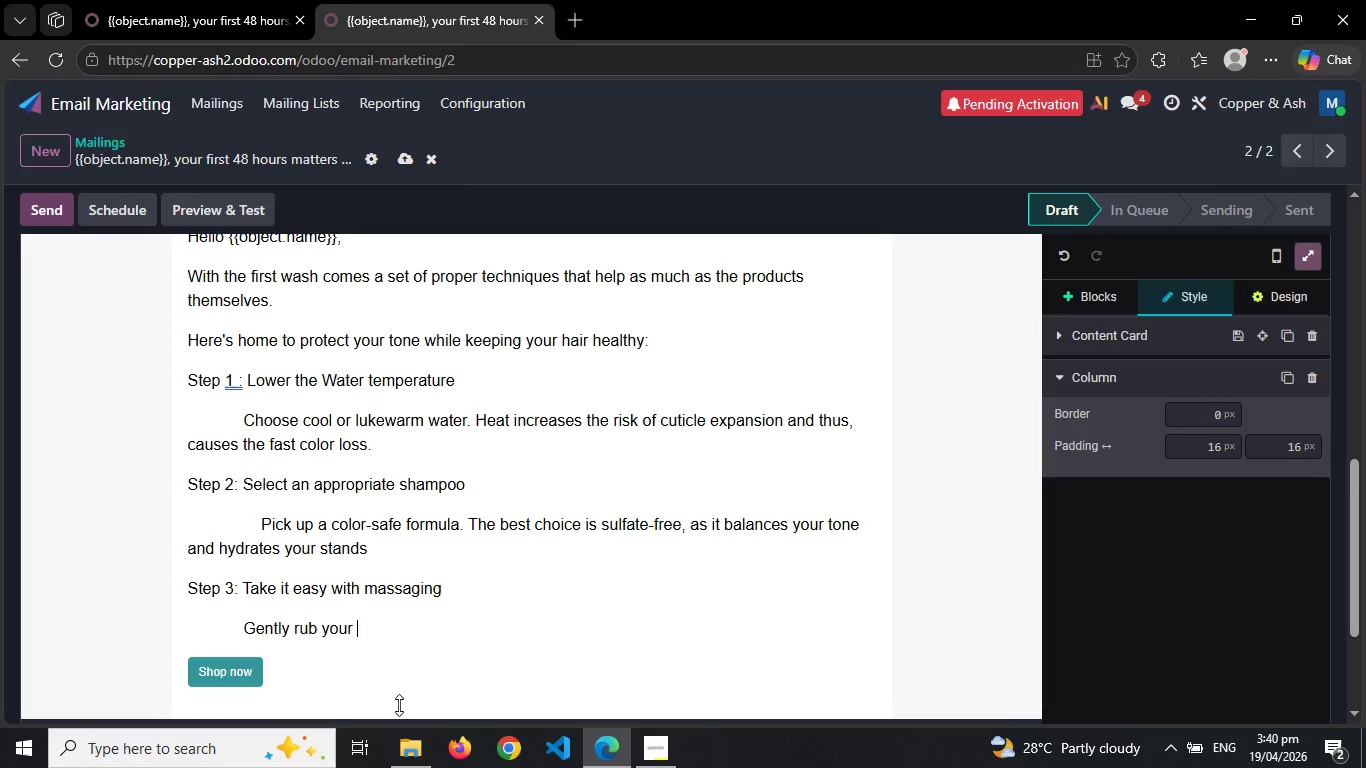 
type(hair)
 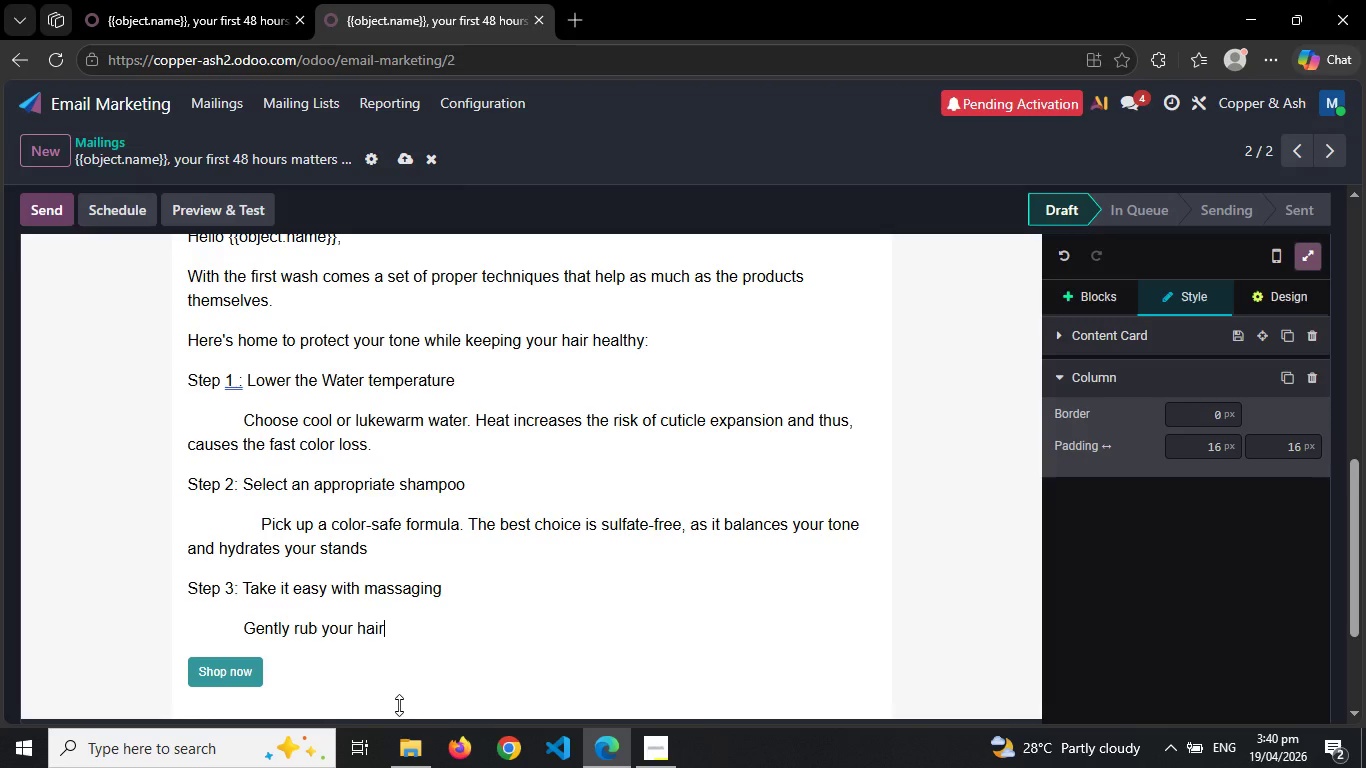 
wait(6.12)
 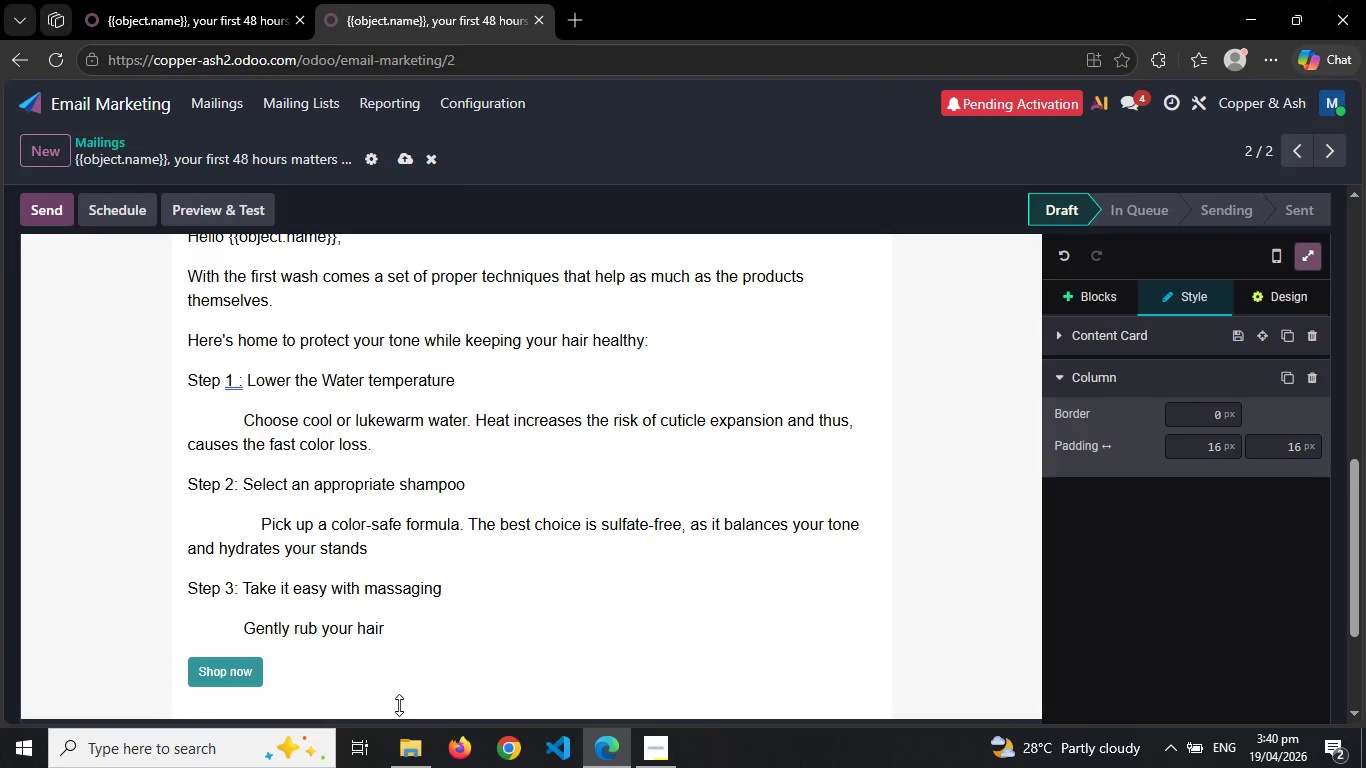 
type( do not scr)
 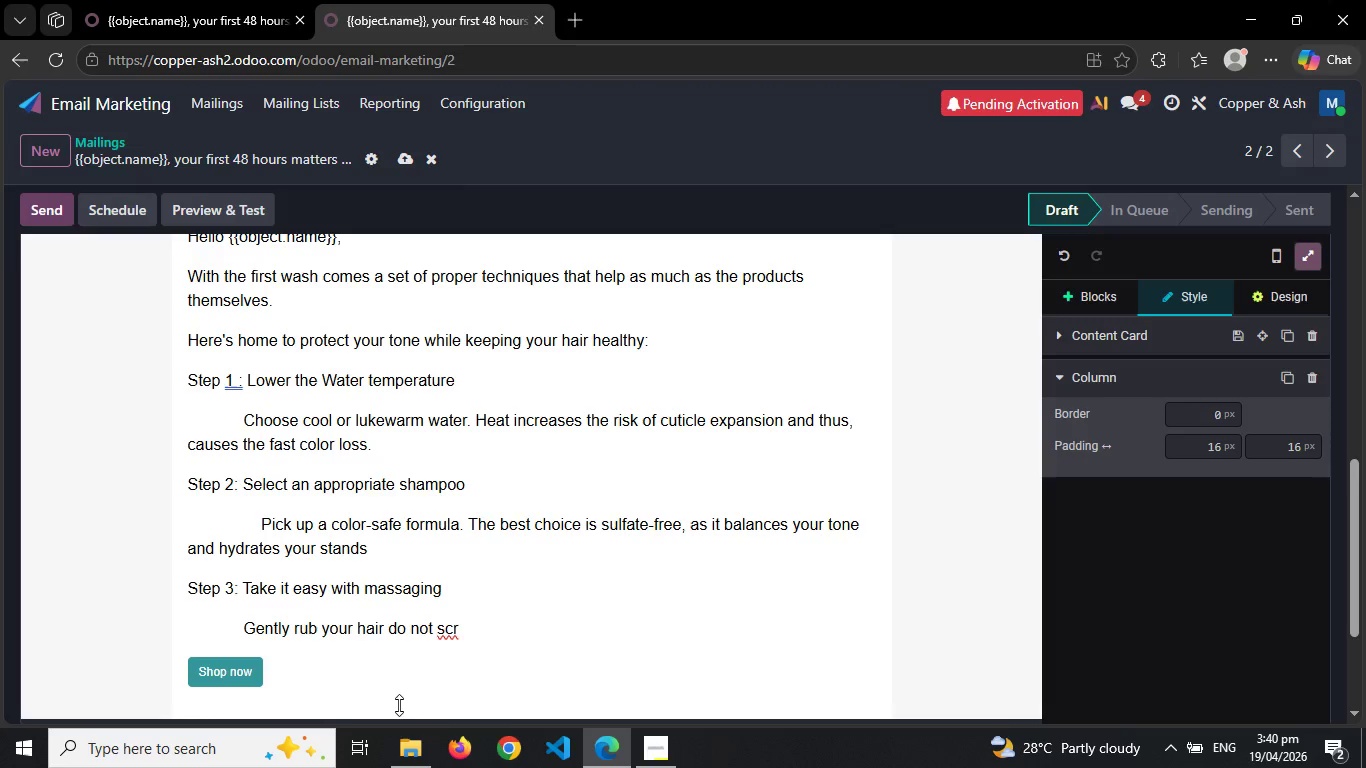 
key(U)
 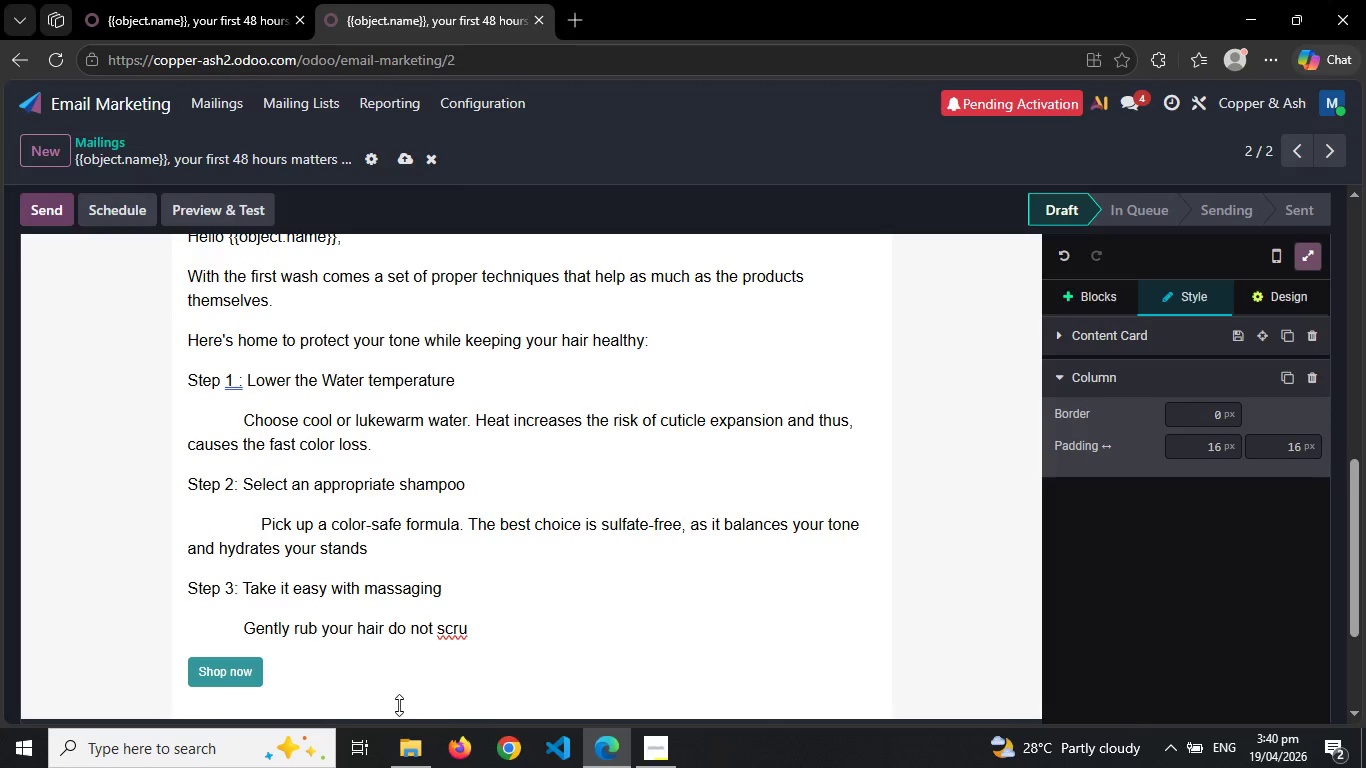 
key(B)
 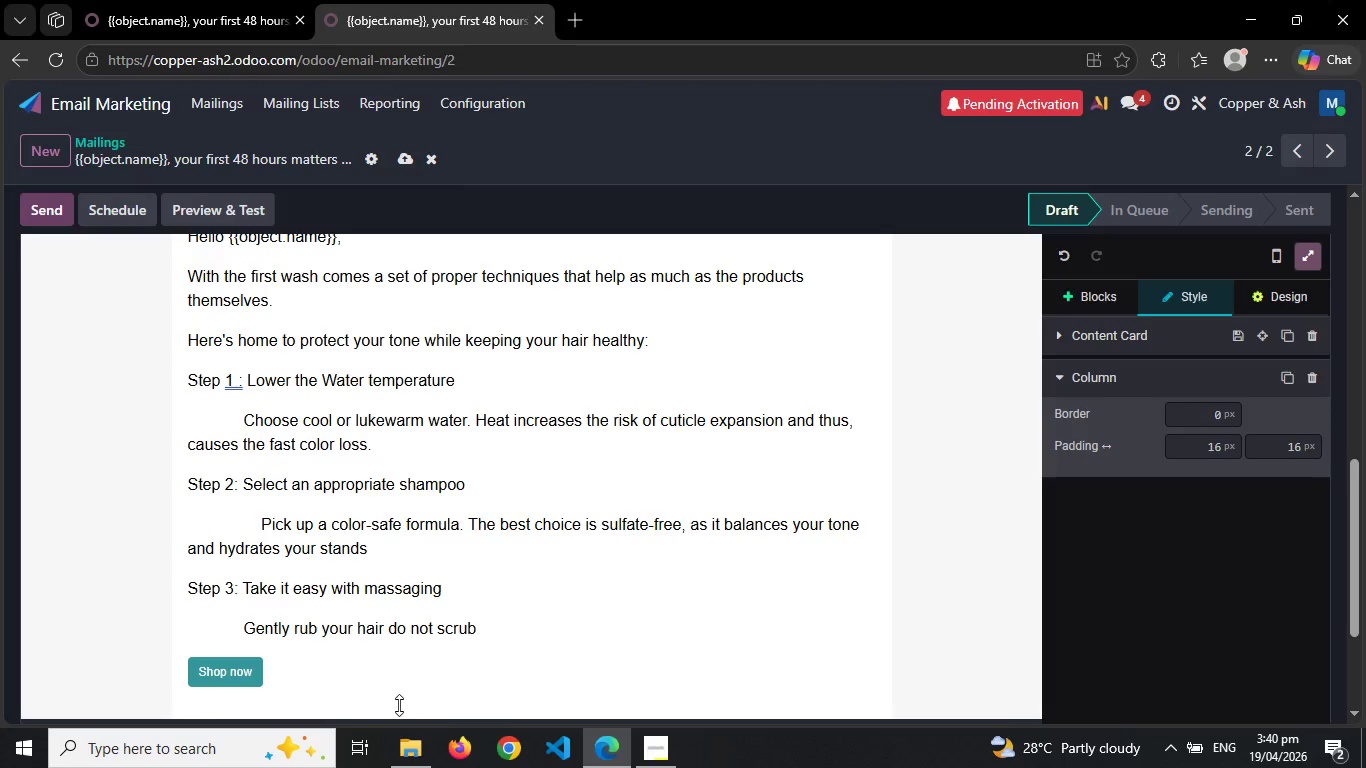 
key(Period)
 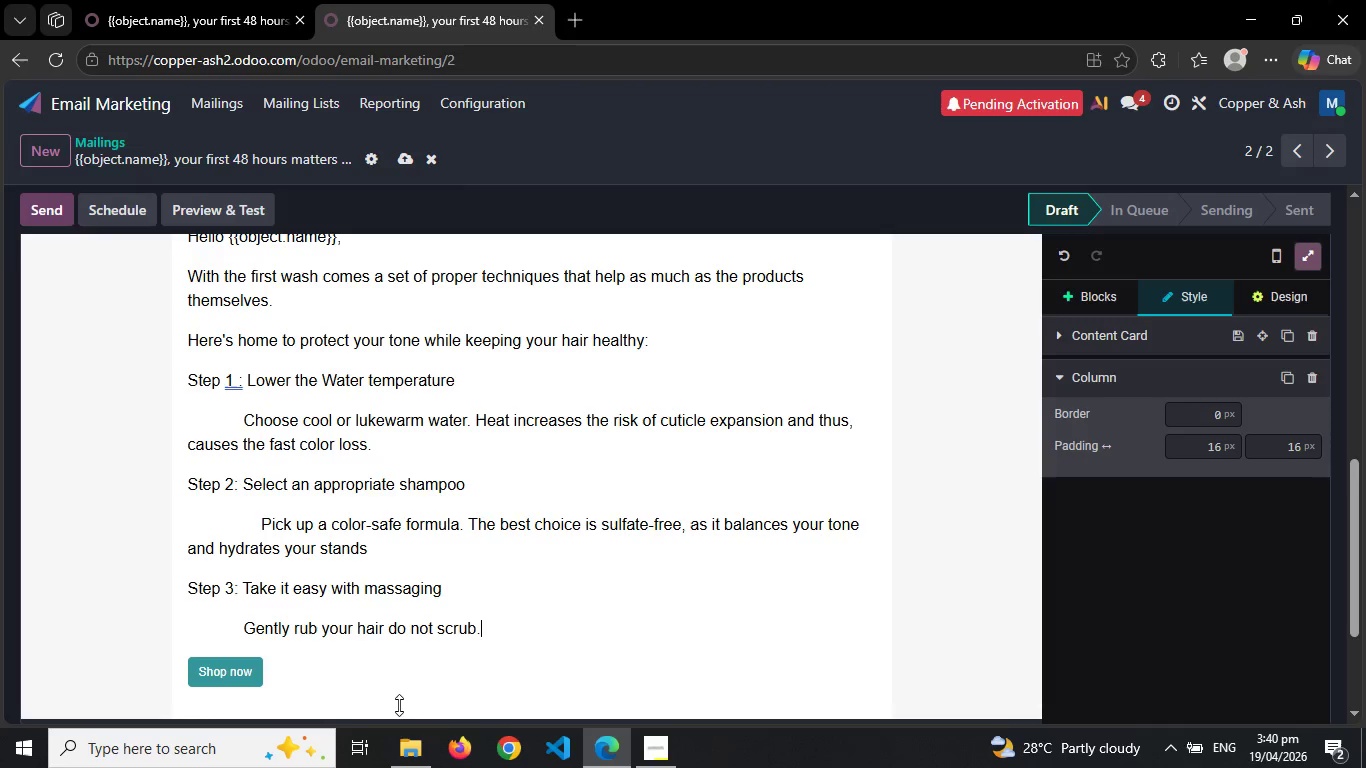 
wait(21.89)
 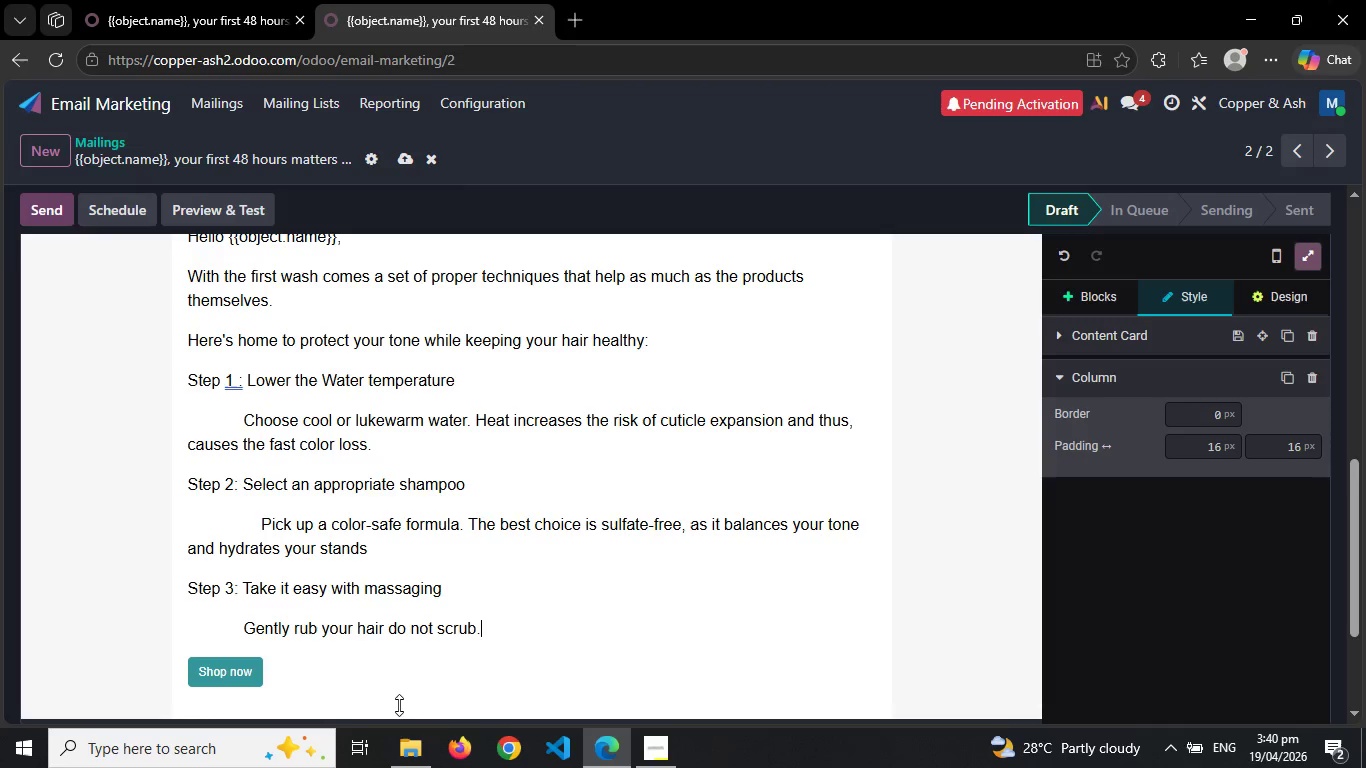 
type(Your strands need time to )
 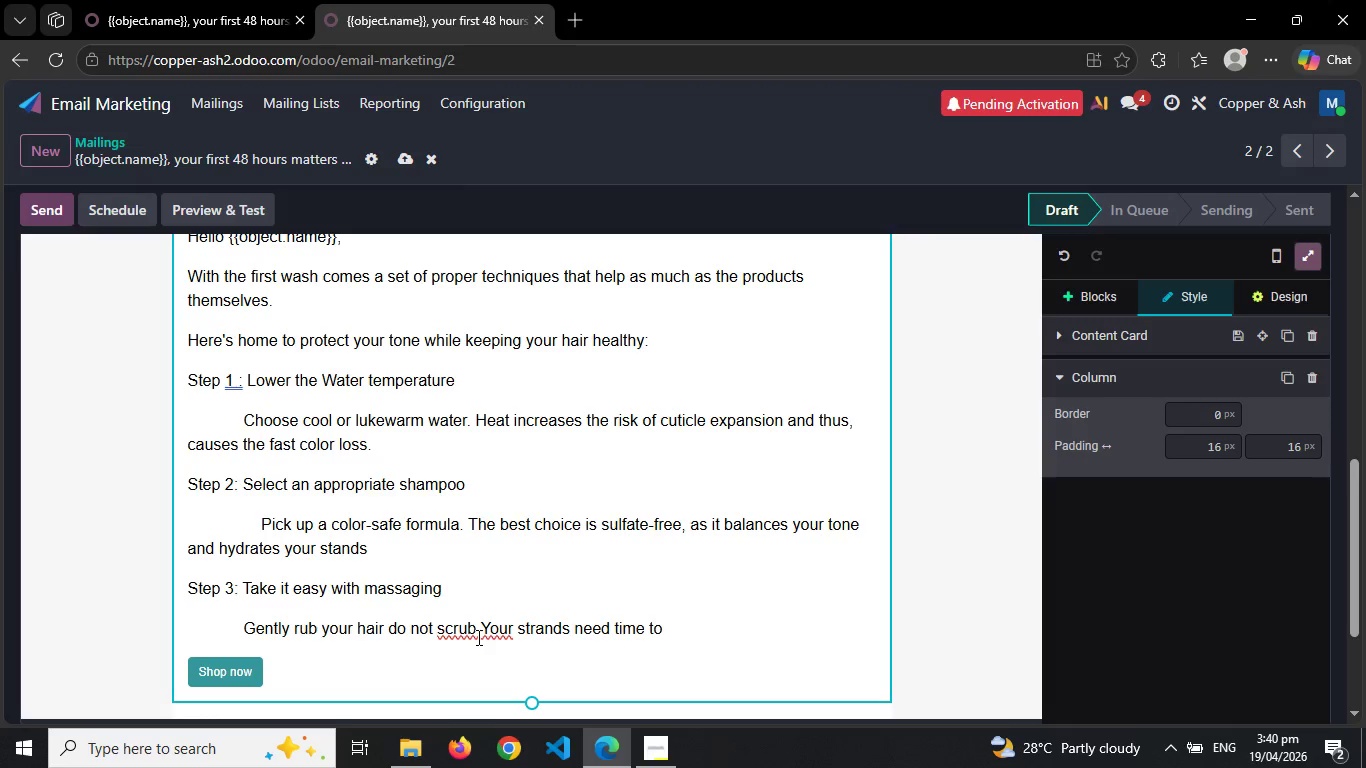 
right_click([484, 631])
 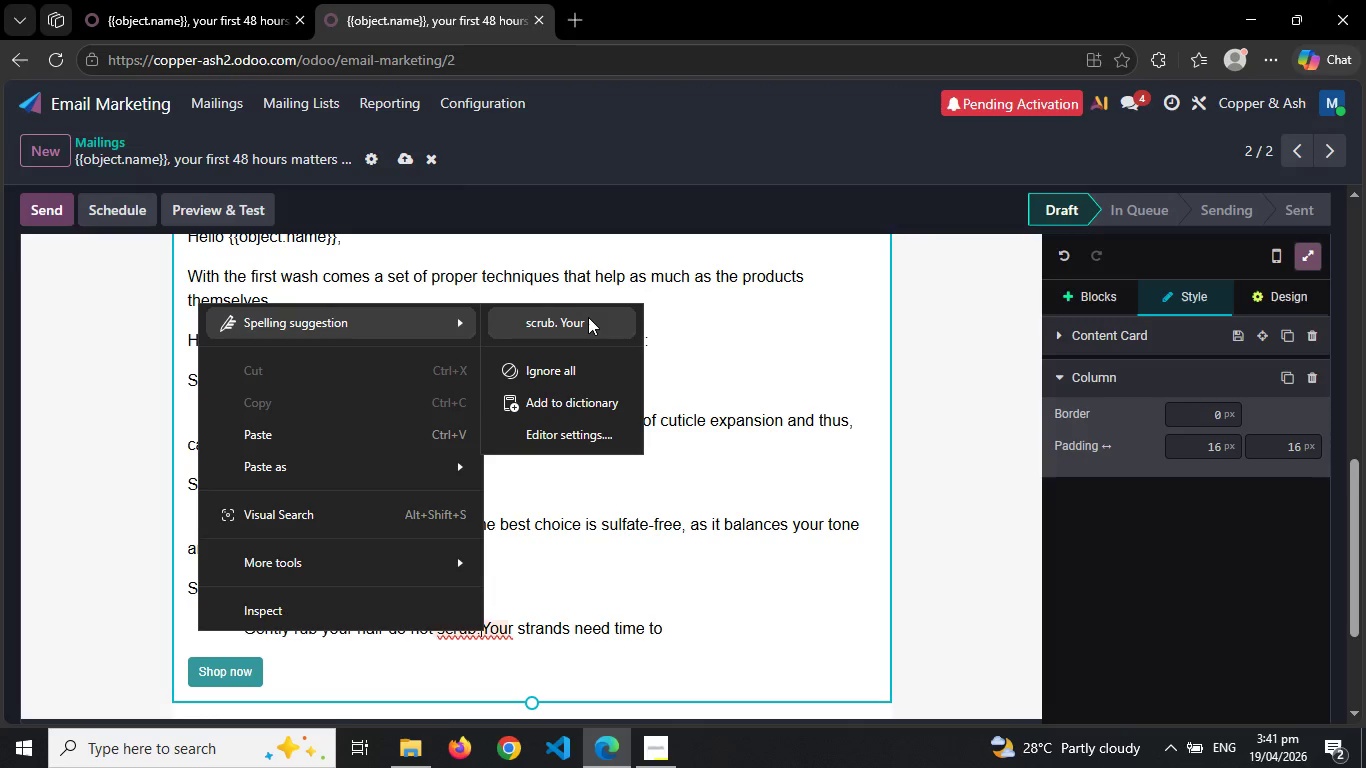 
left_click([588, 318])
 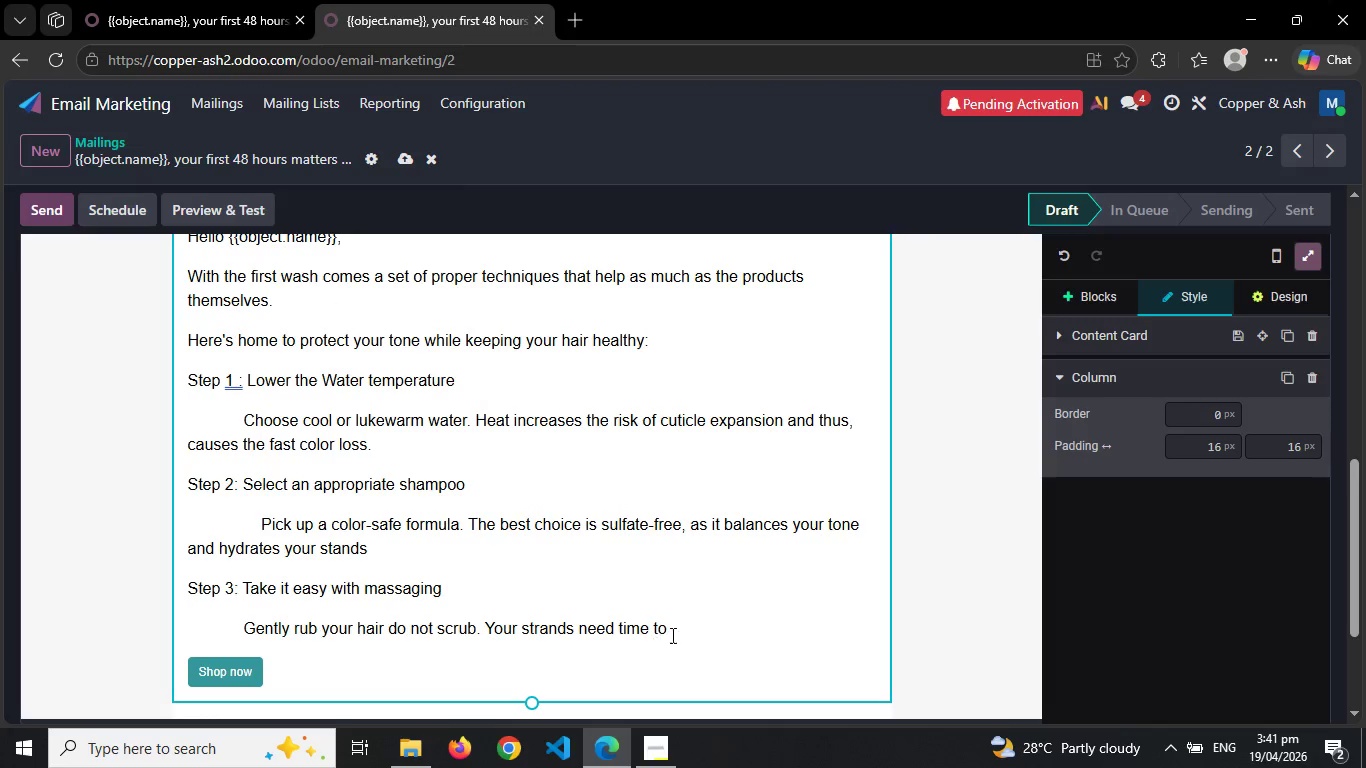 
left_click([672, 635])
 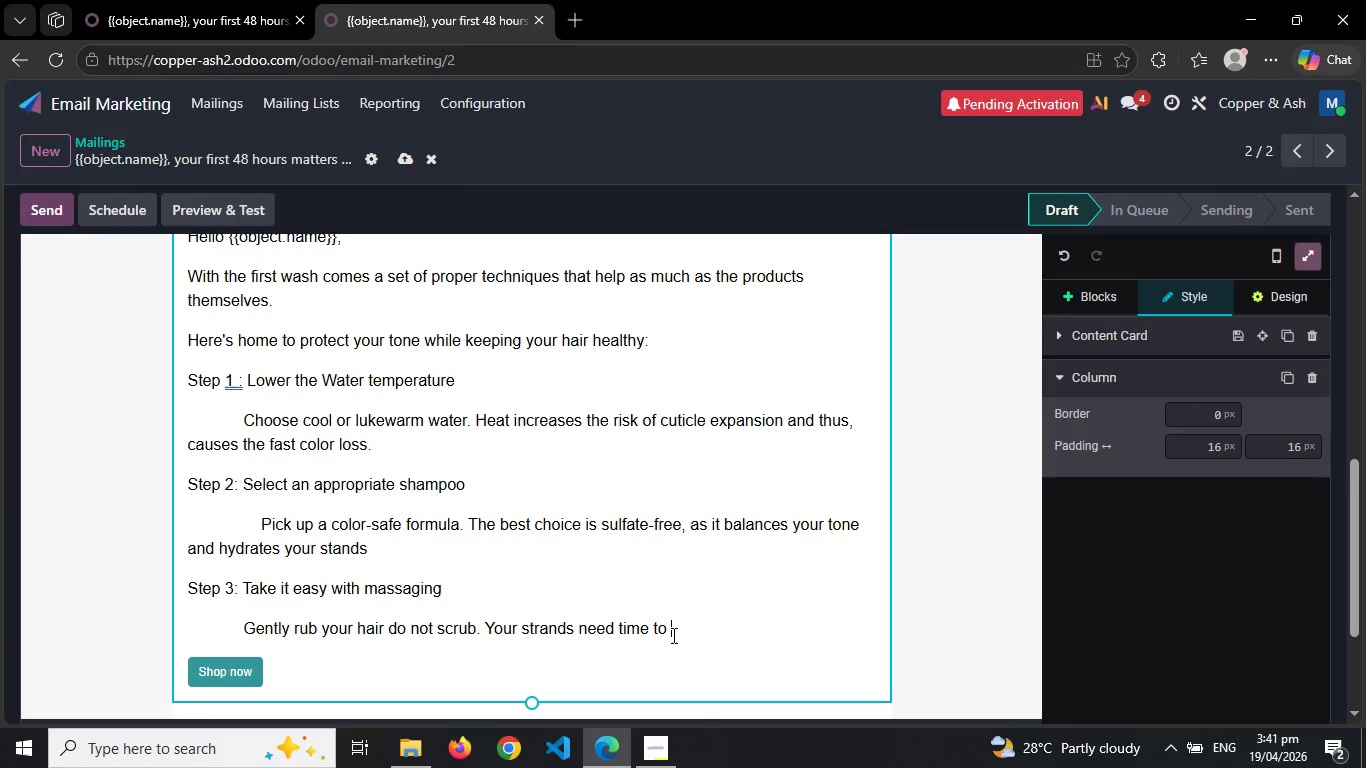 
wait(16.69)
 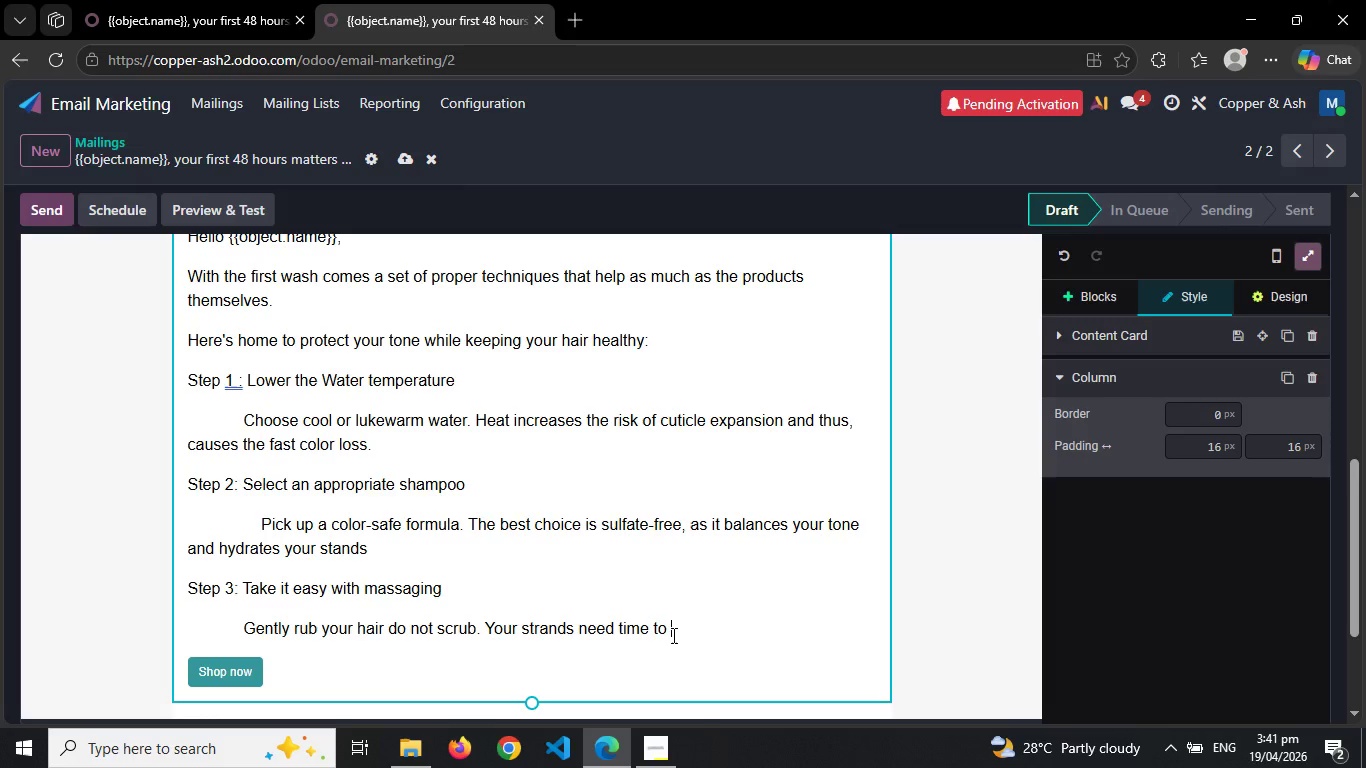 
type(recover after their lightening process.)
 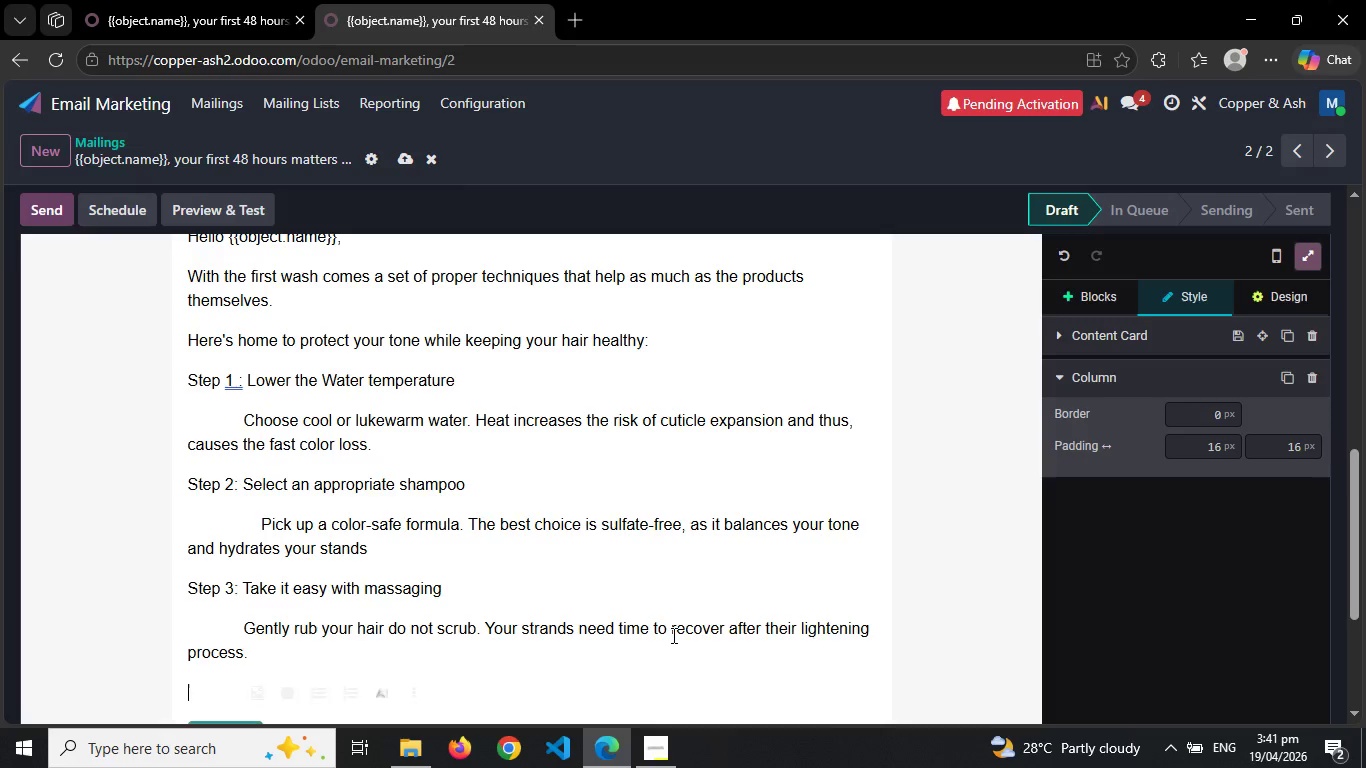 
key(Enter)
 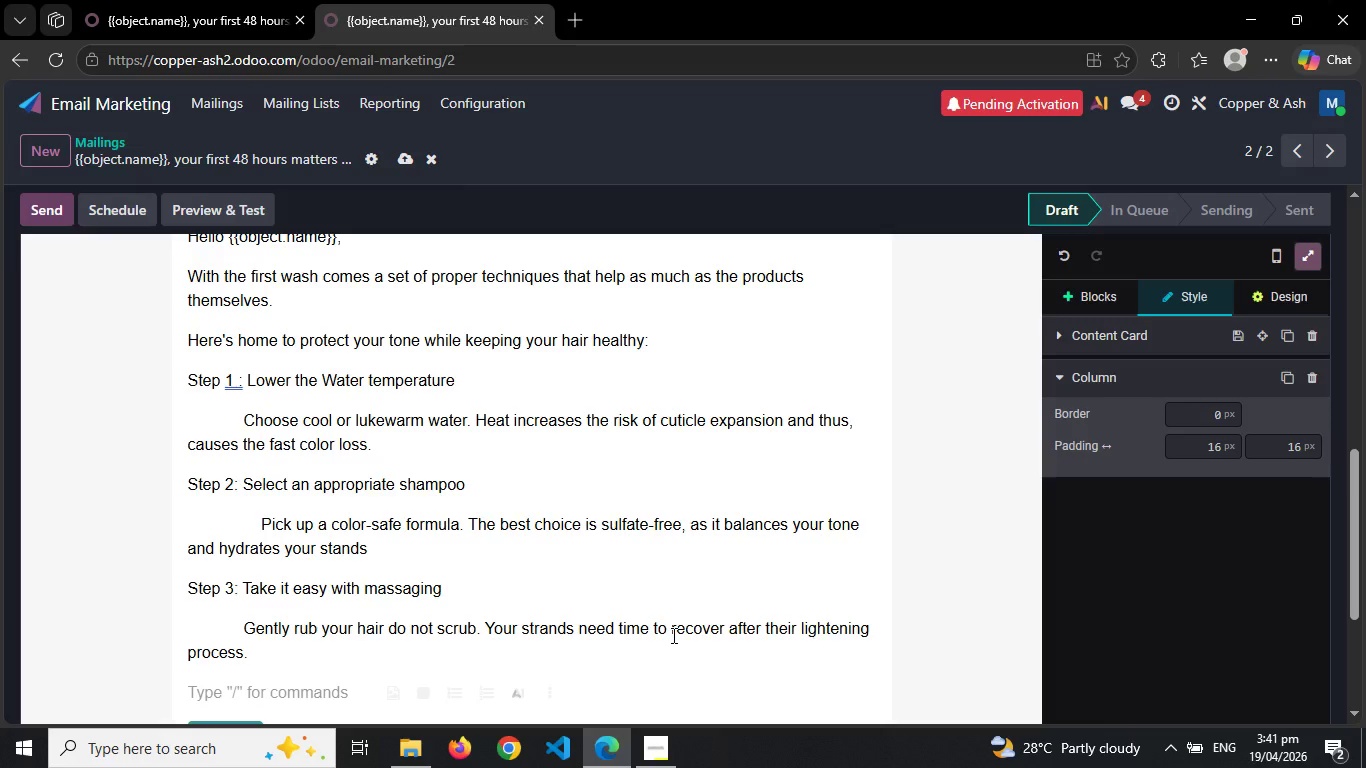 
type(Step 4: Apply comd)
key(Backspace)
key(Backspace)
type(nditio)
 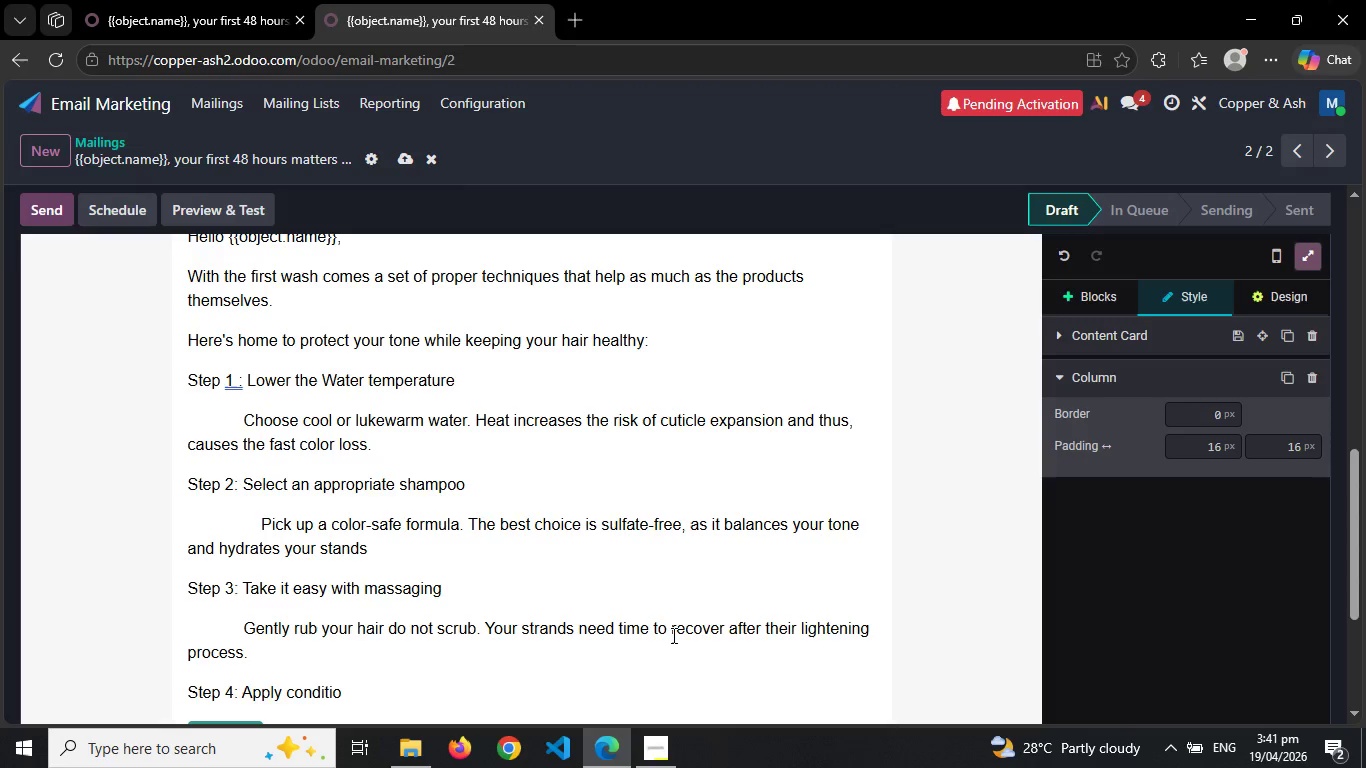 
type(nr)
key(Backspace)
type(er )
 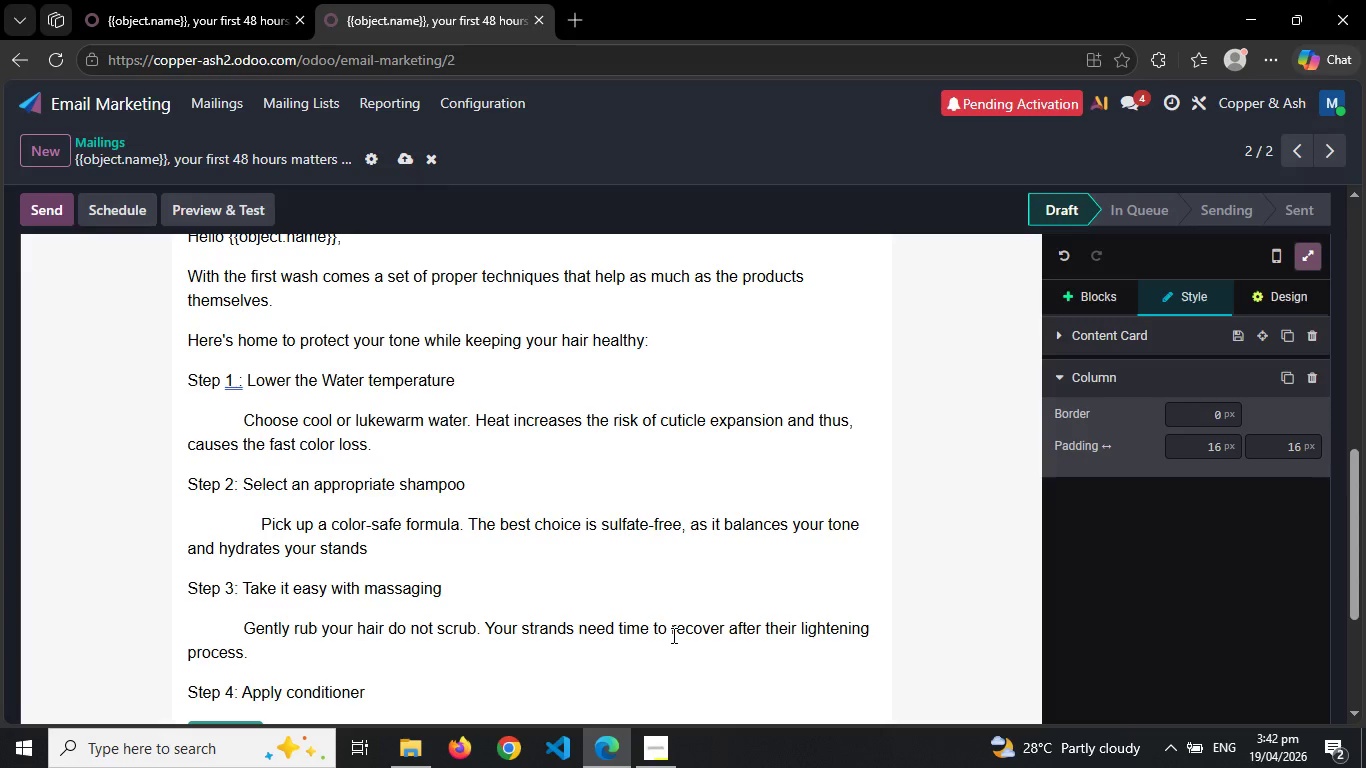 
wait(5.16)
 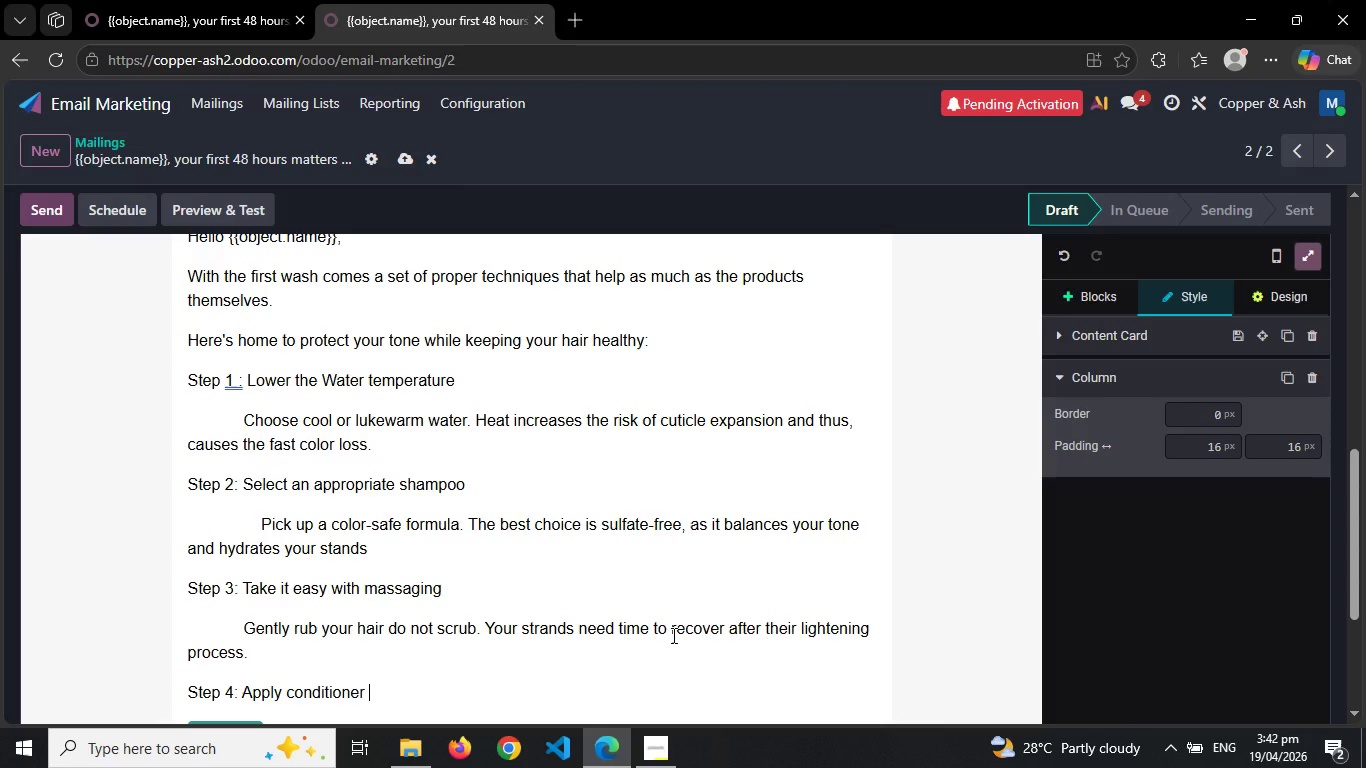 
key(Enter)
 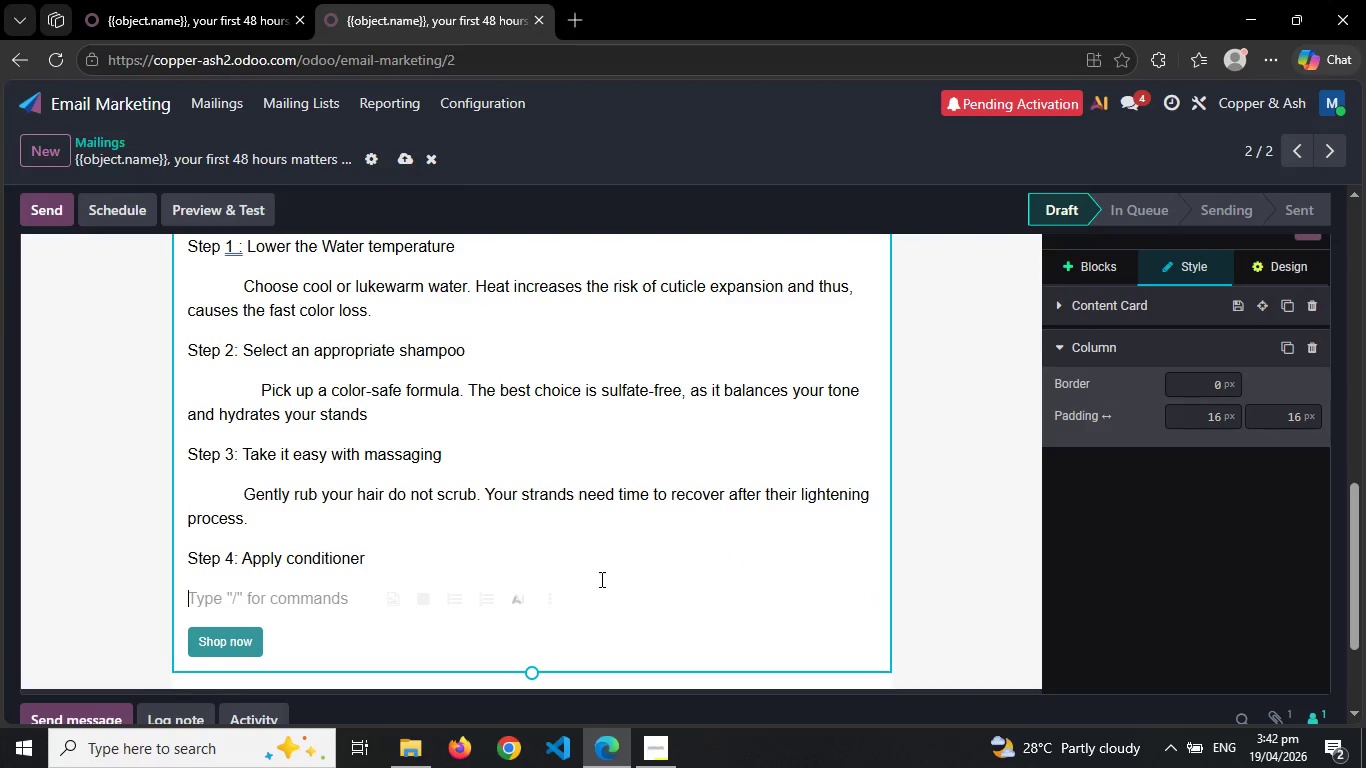 
key(Tab)
 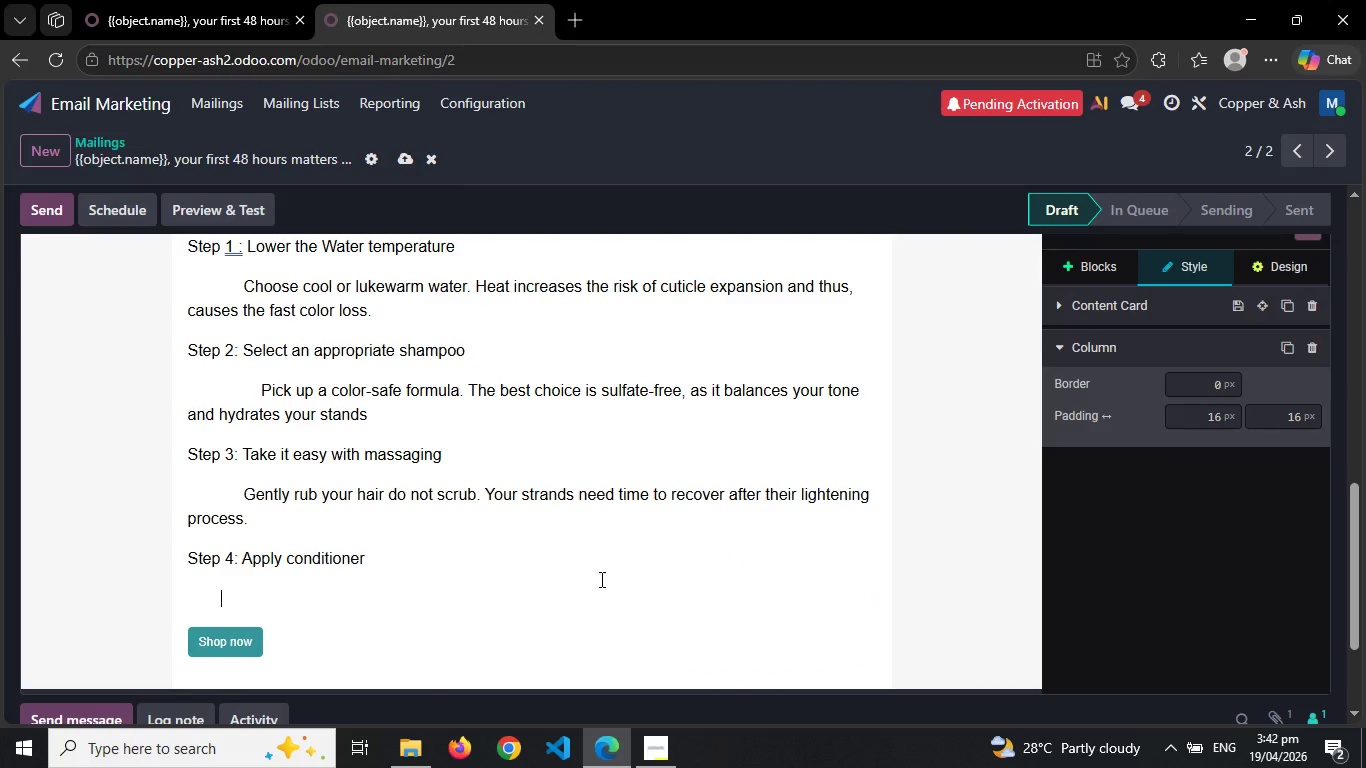 
wait(6.02)
 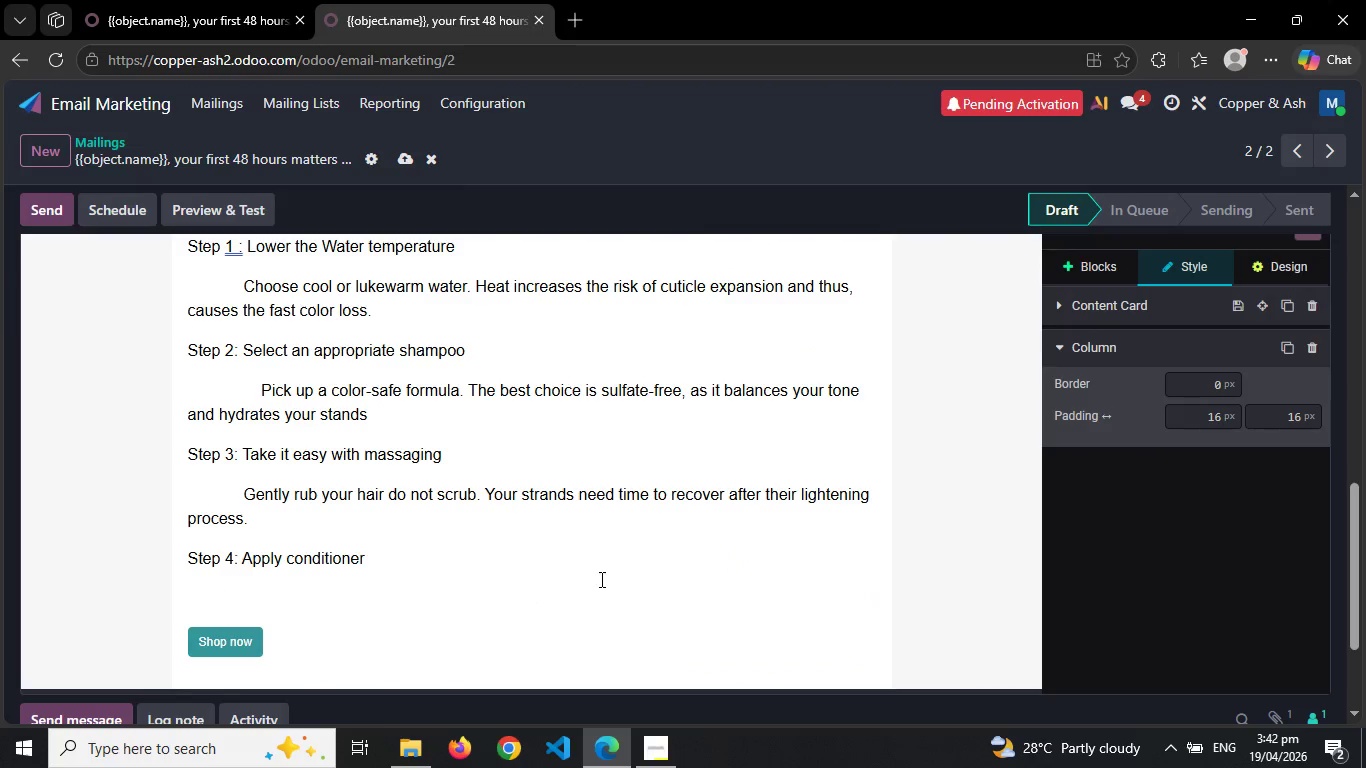 
key(Backspace)
type(App)
 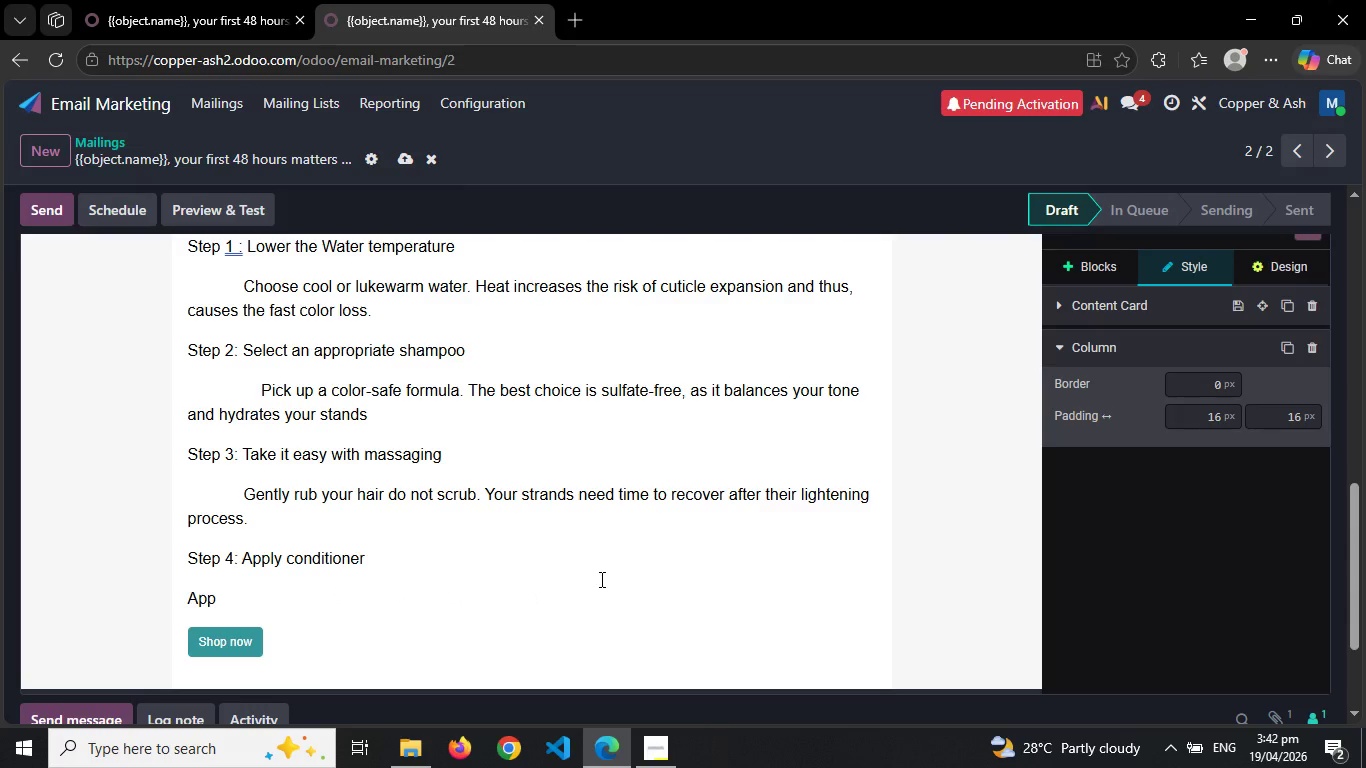 
key(Control+Z)
 